 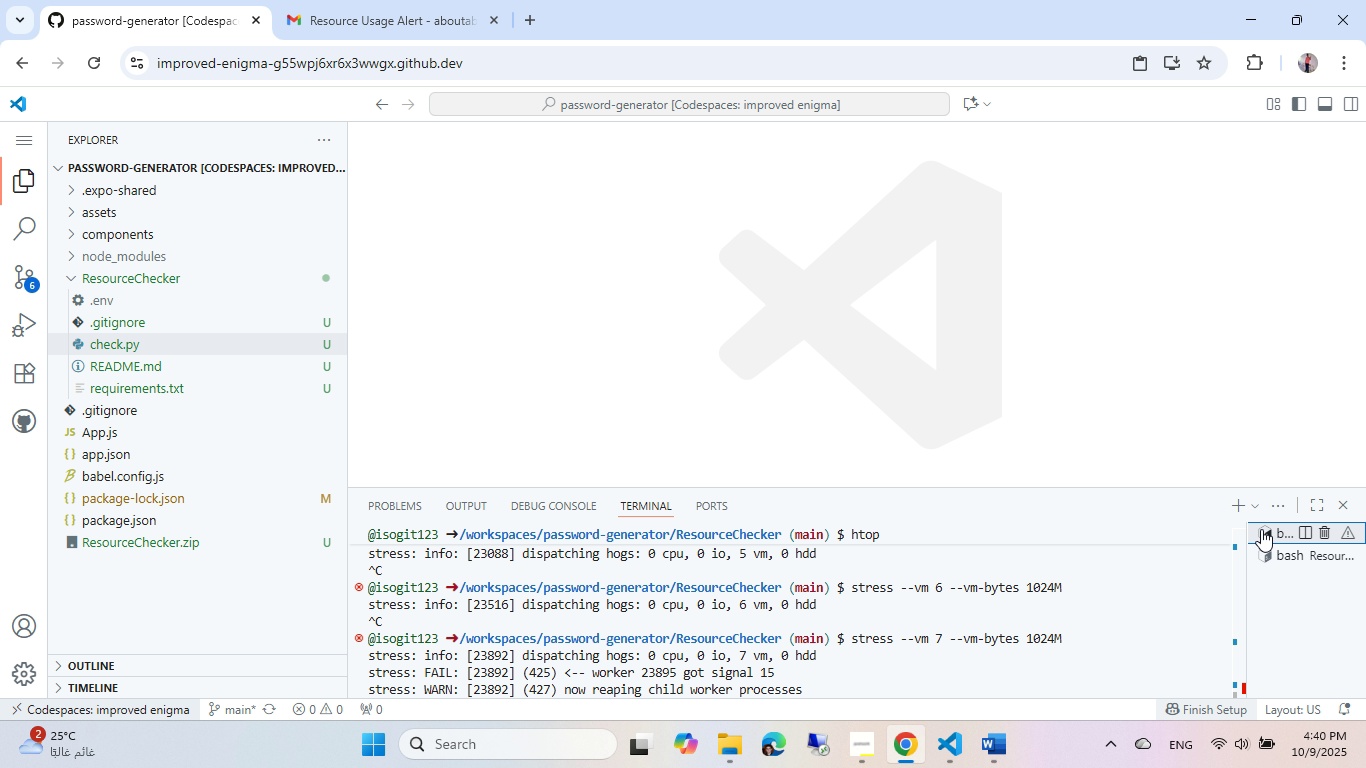 
left_click([787, 667])
 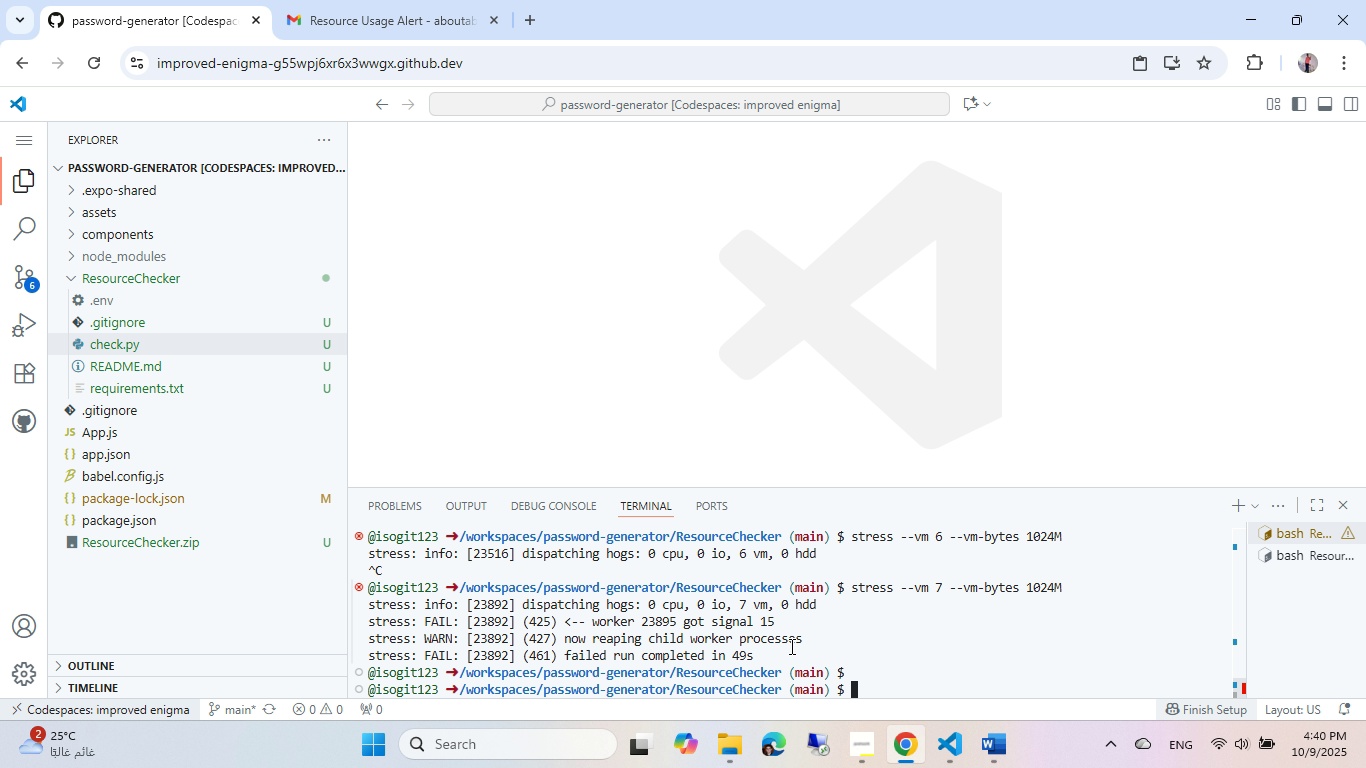 
scroll: coordinate [790, 646], scroll_direction: down, amount: 9.0
 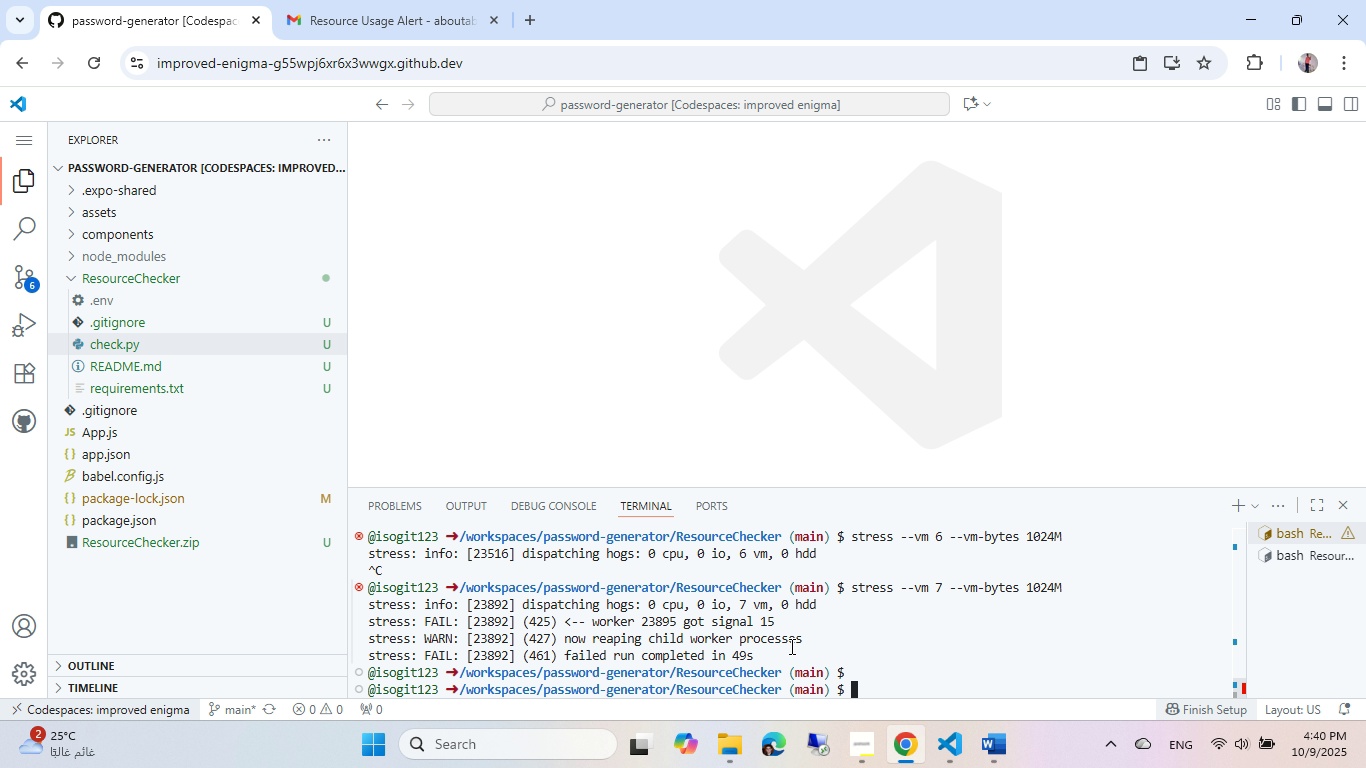 
wait(6.9)
 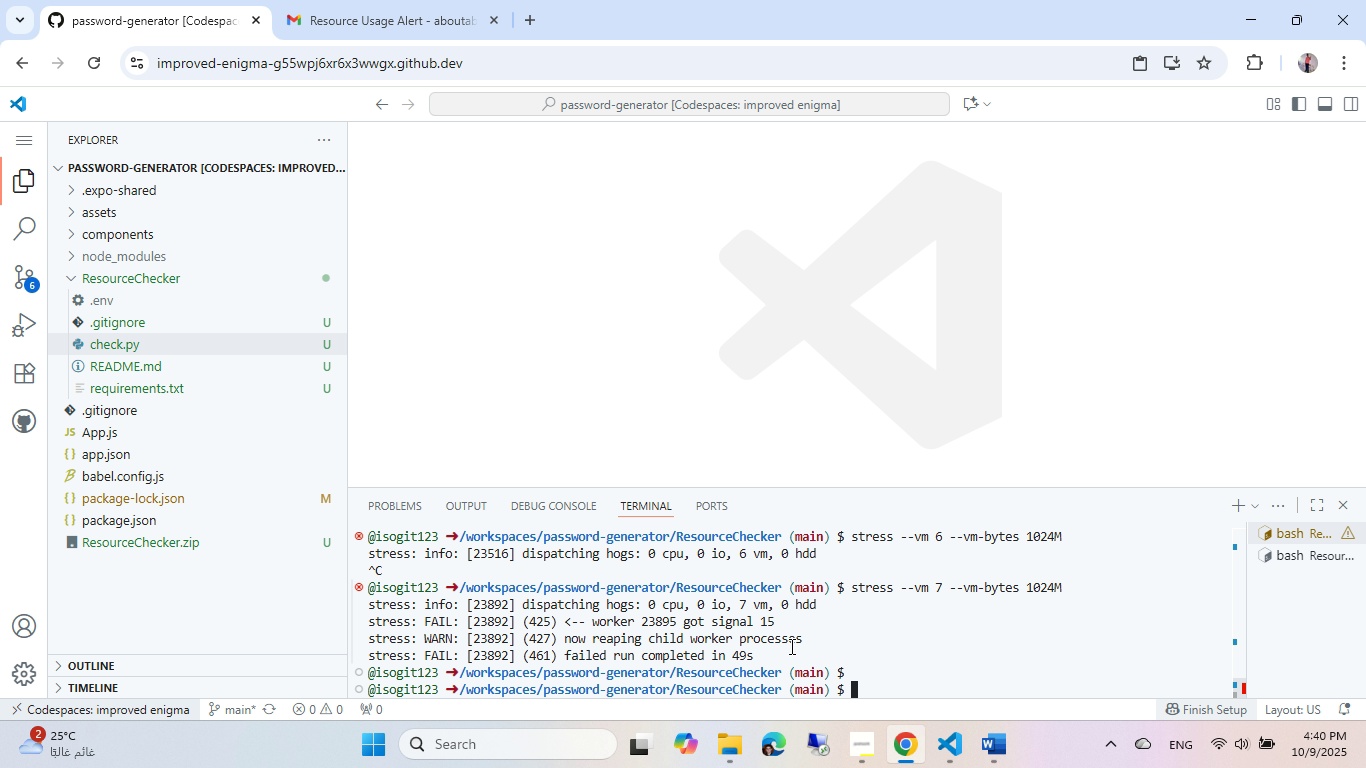 
key(ArrowUp)
 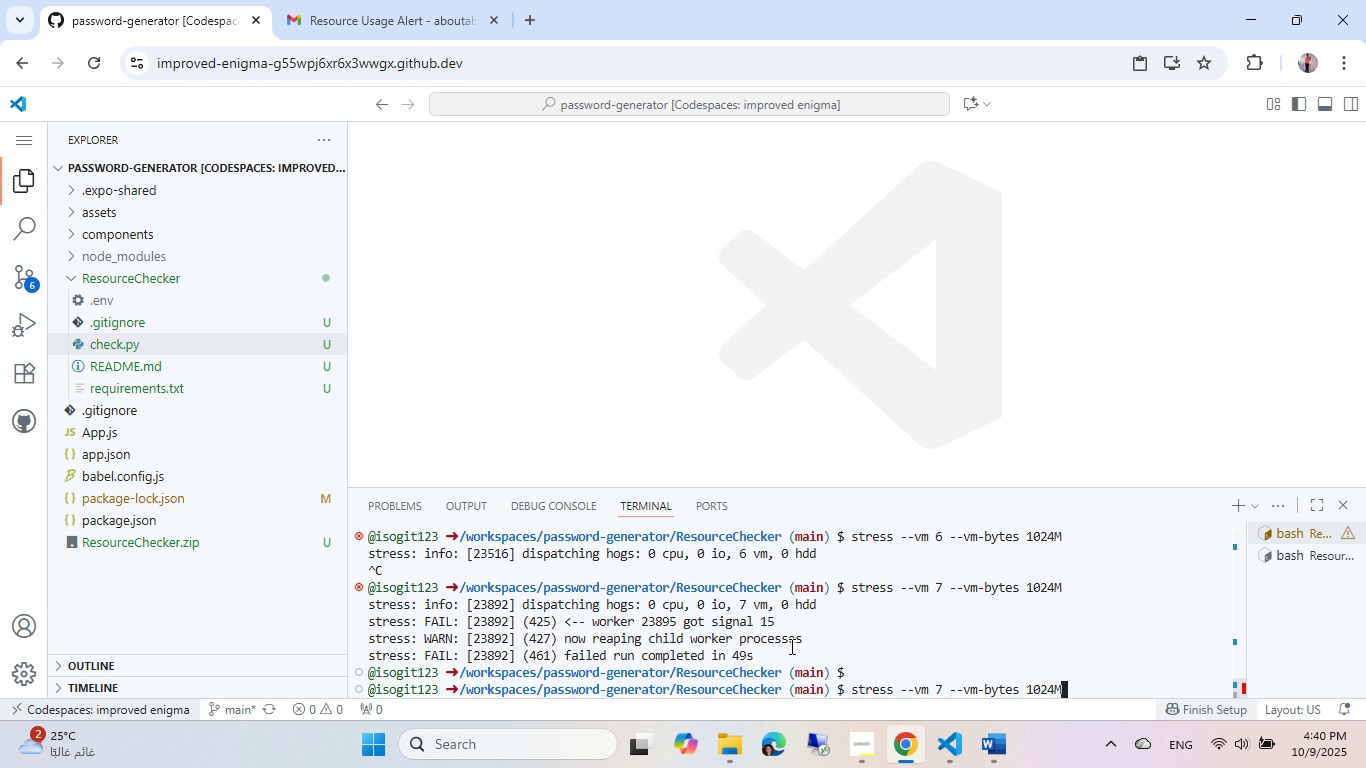 
hold_key(key=Backspace, duration=1.13)
 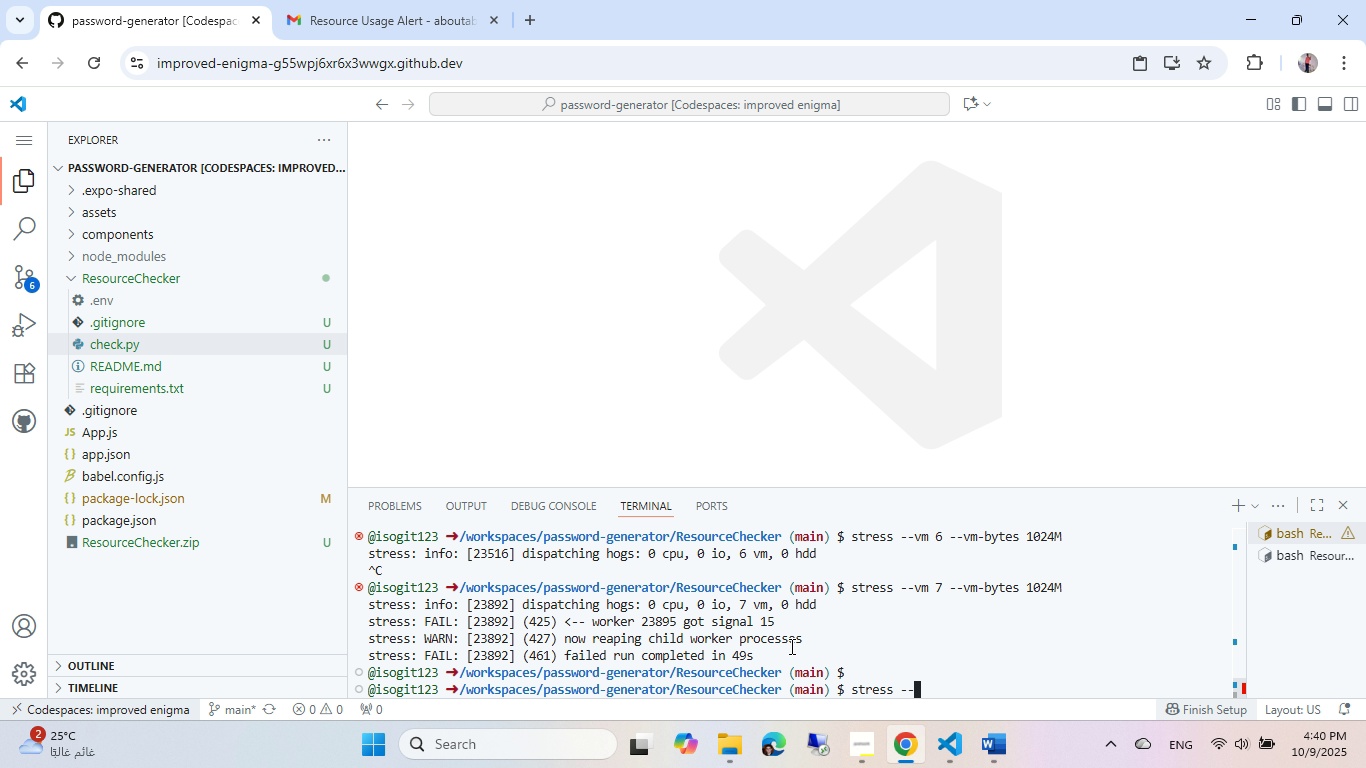 
type(-cpu 3)
 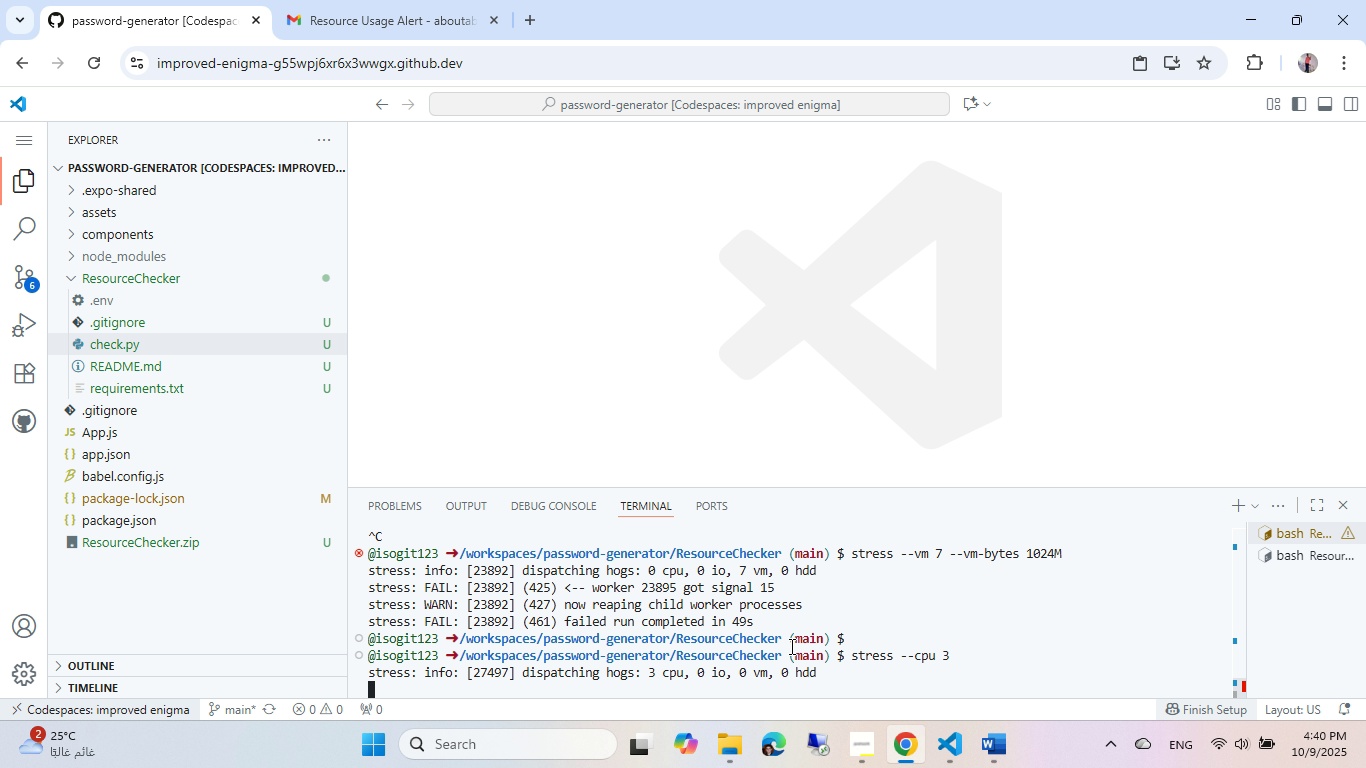 
key(Enter)
 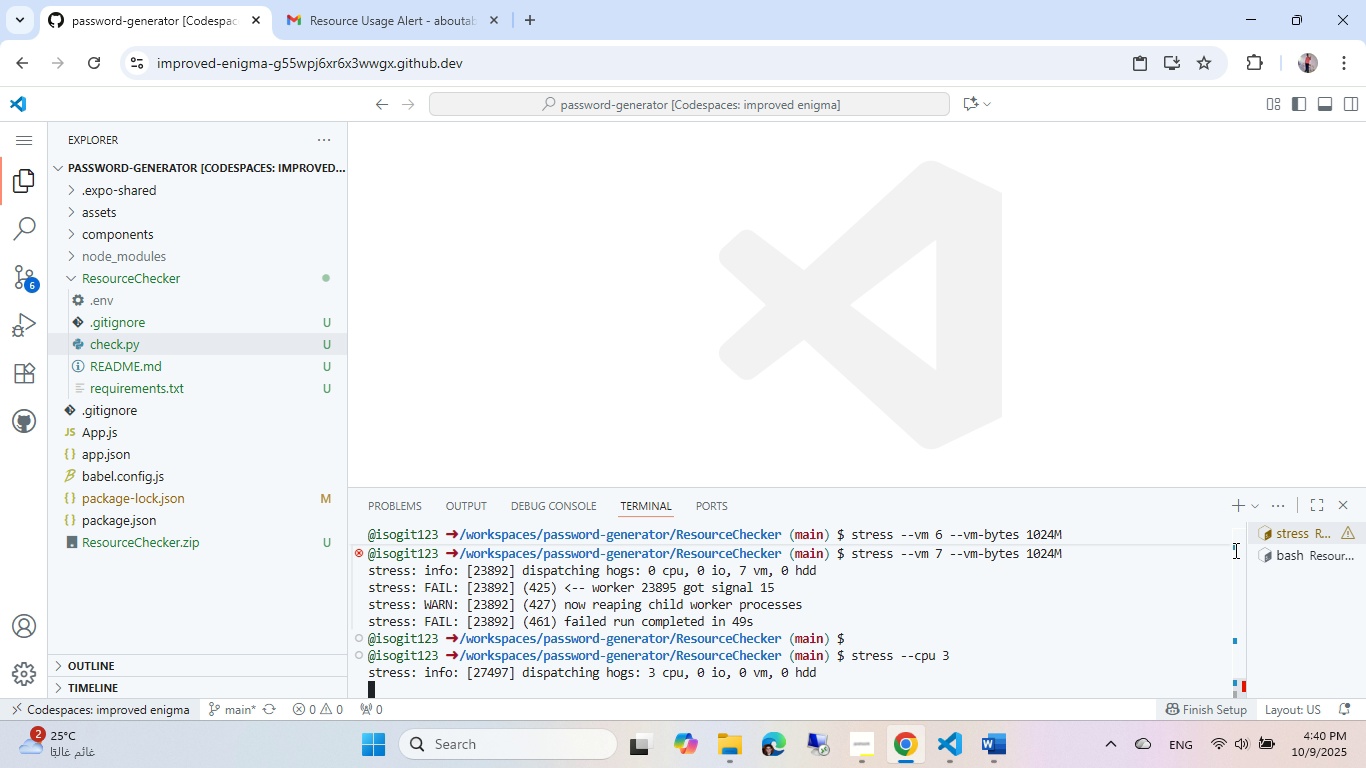 
left_click([1282, 552])
 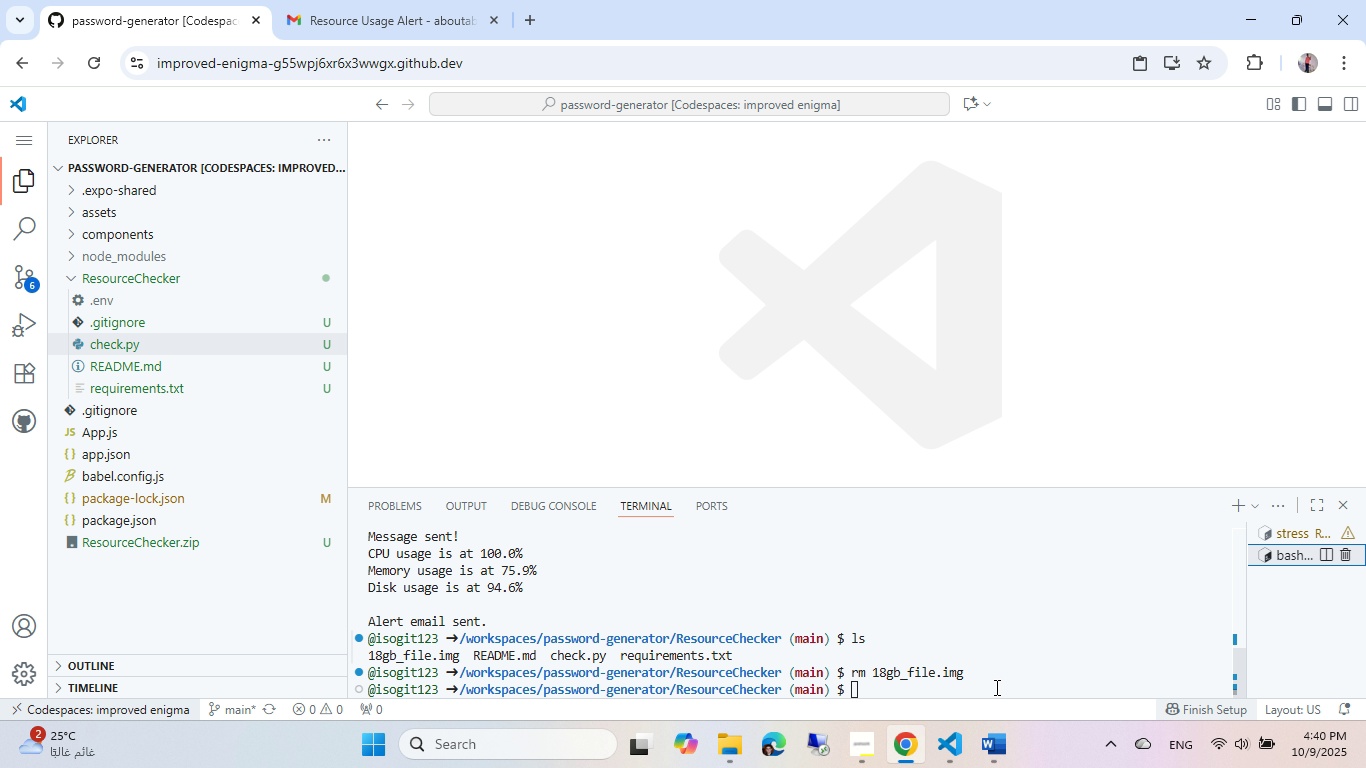 
left_click([990, 749])
 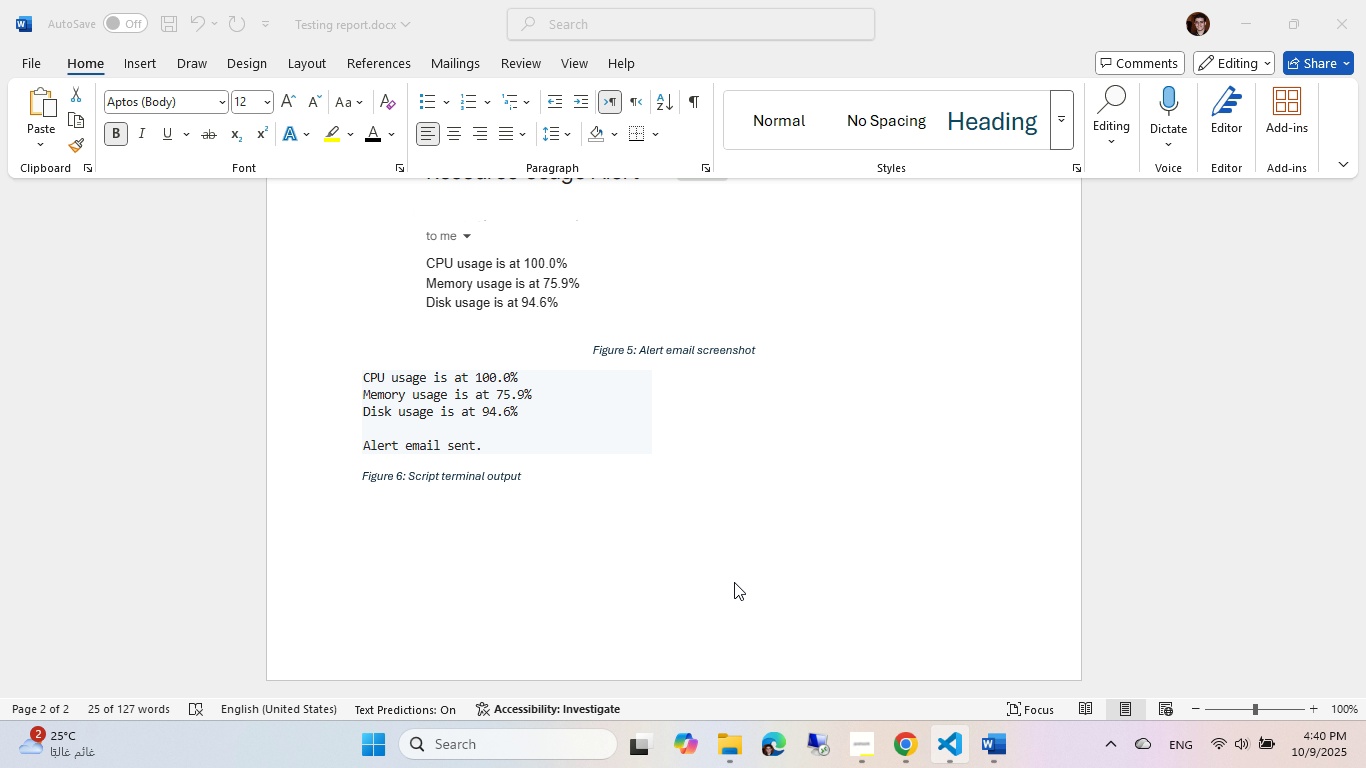 
scroll: coordinate [526, 255], scroll_direction: up, amount: 9.0
 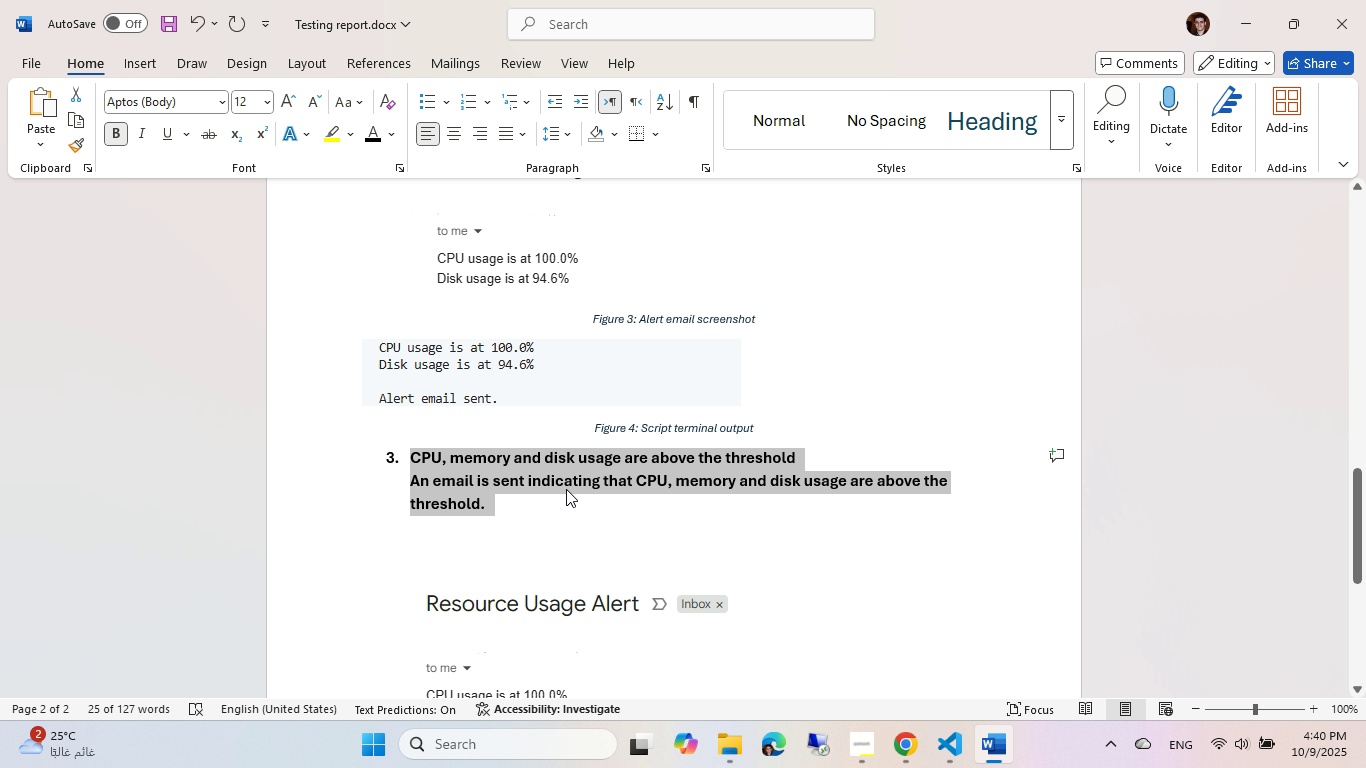 
left_click([566, 492])
 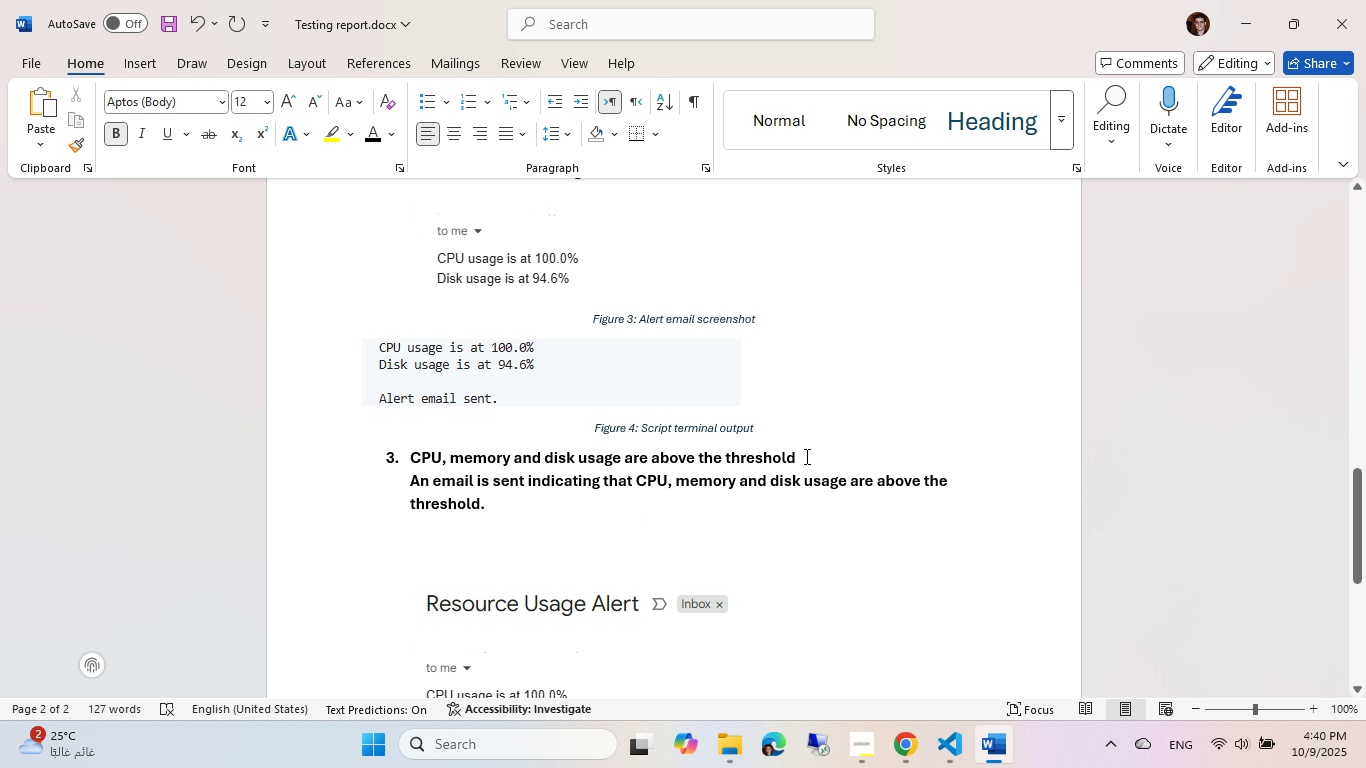 
left_click([805, 454])
 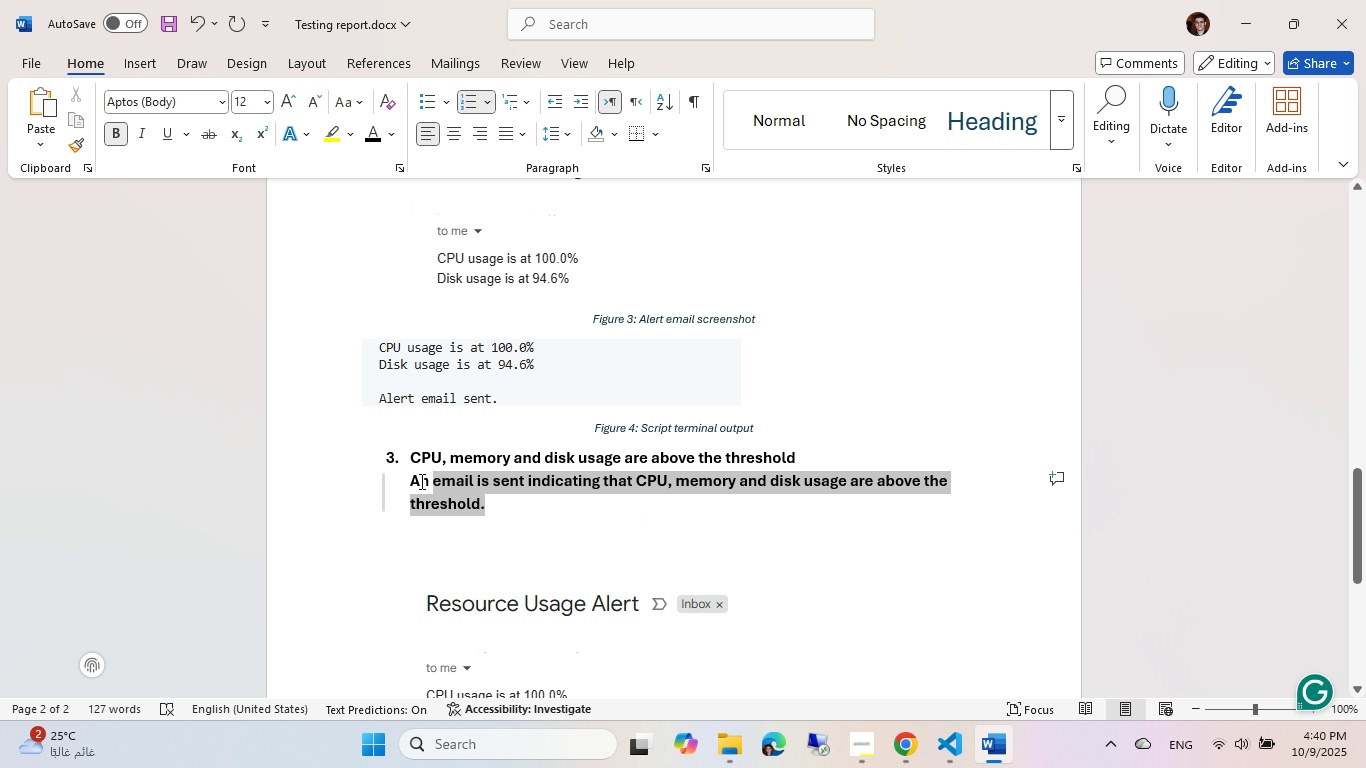 
key(Control+B)
 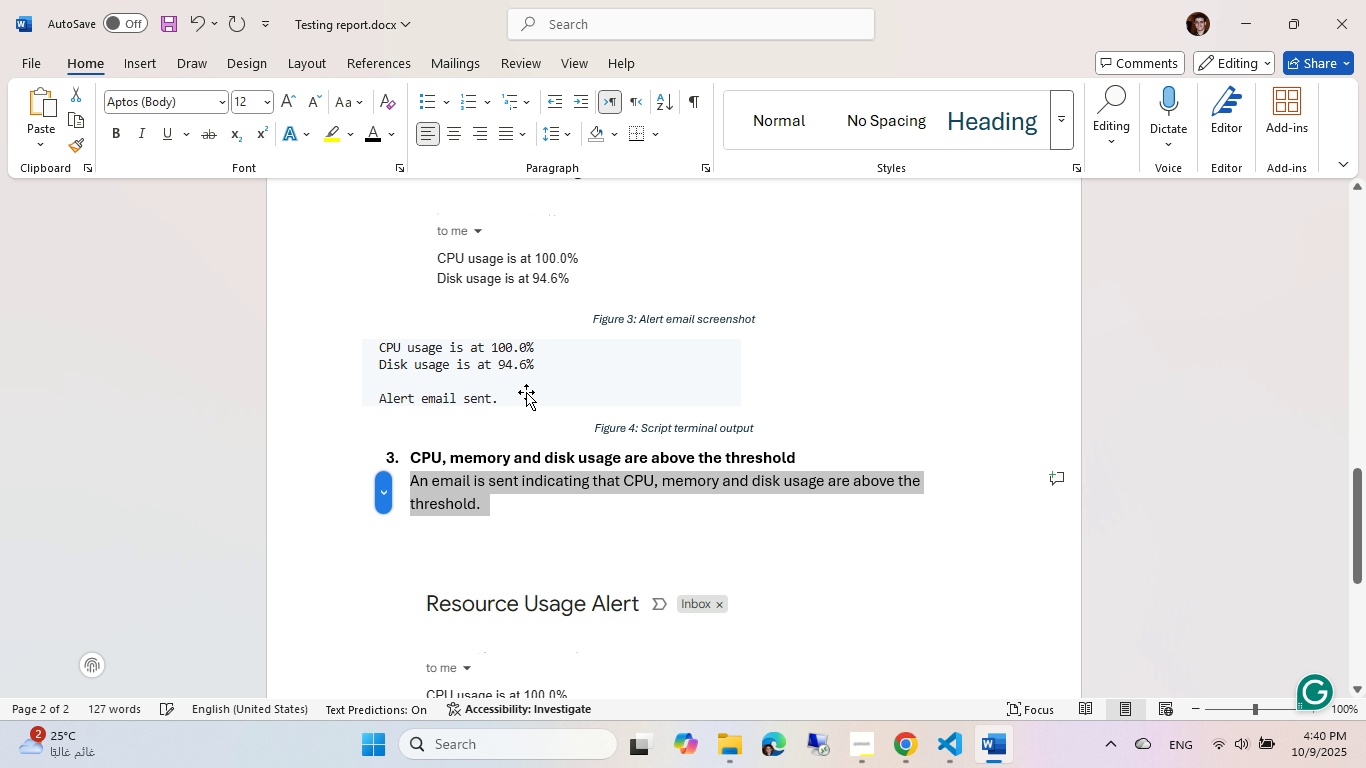 
key(Control+ControlLeft)
 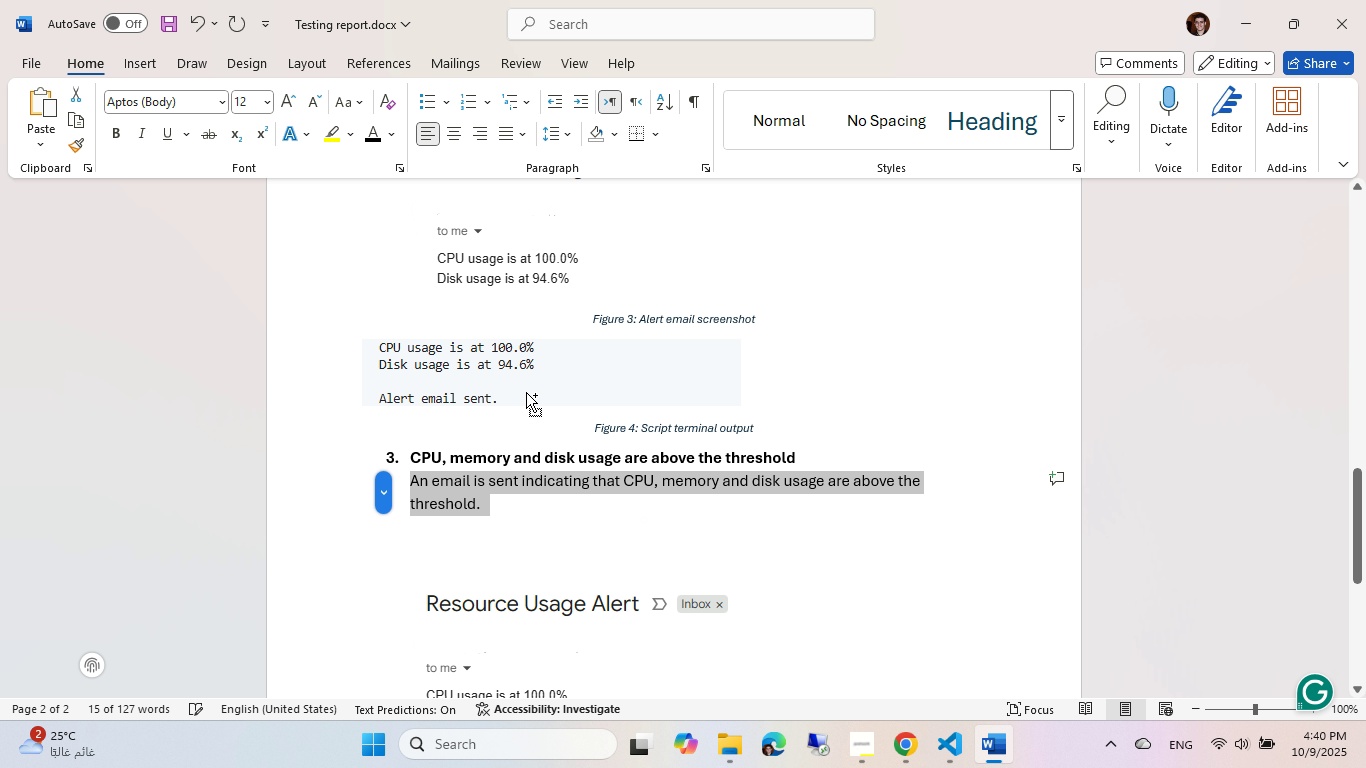 
key(Control+S)
 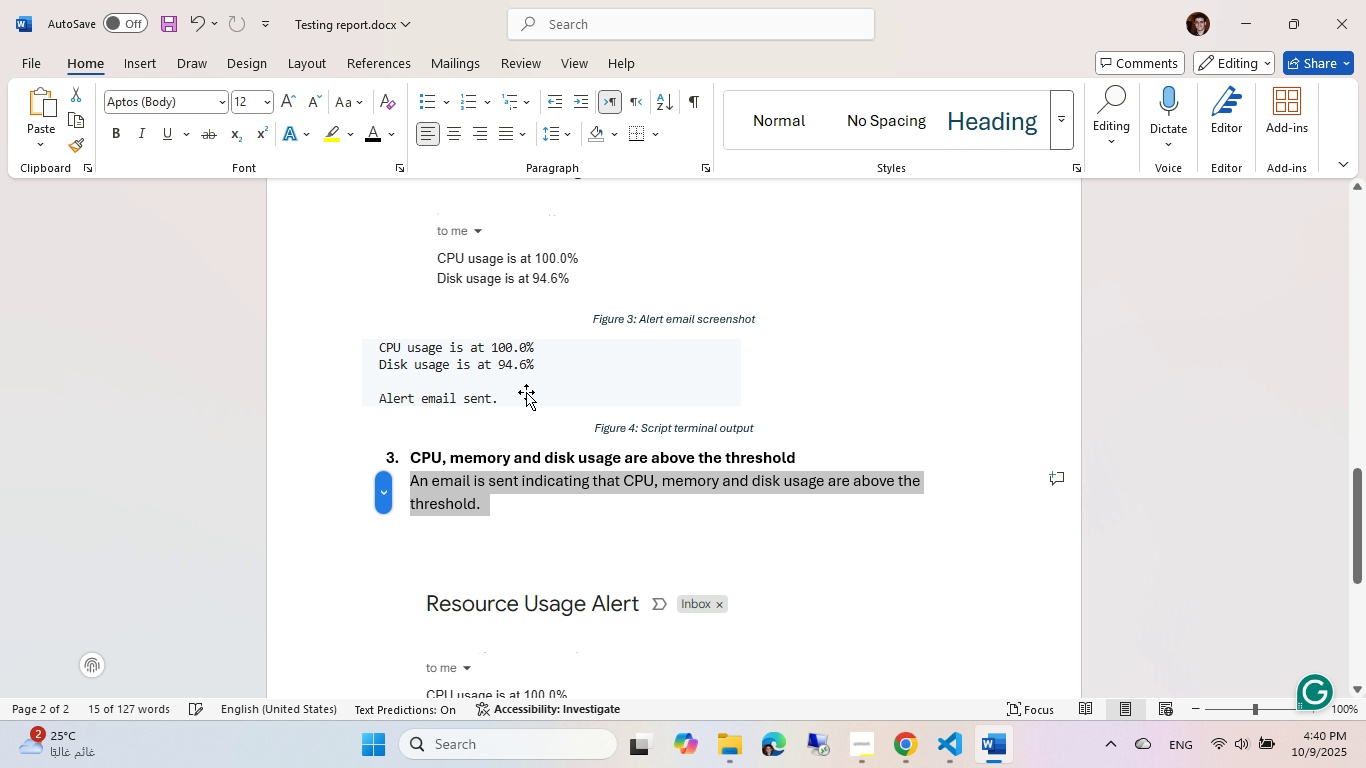 
scroll: coordinate [576, 340], scroll_direction: up, amount: 22.0
 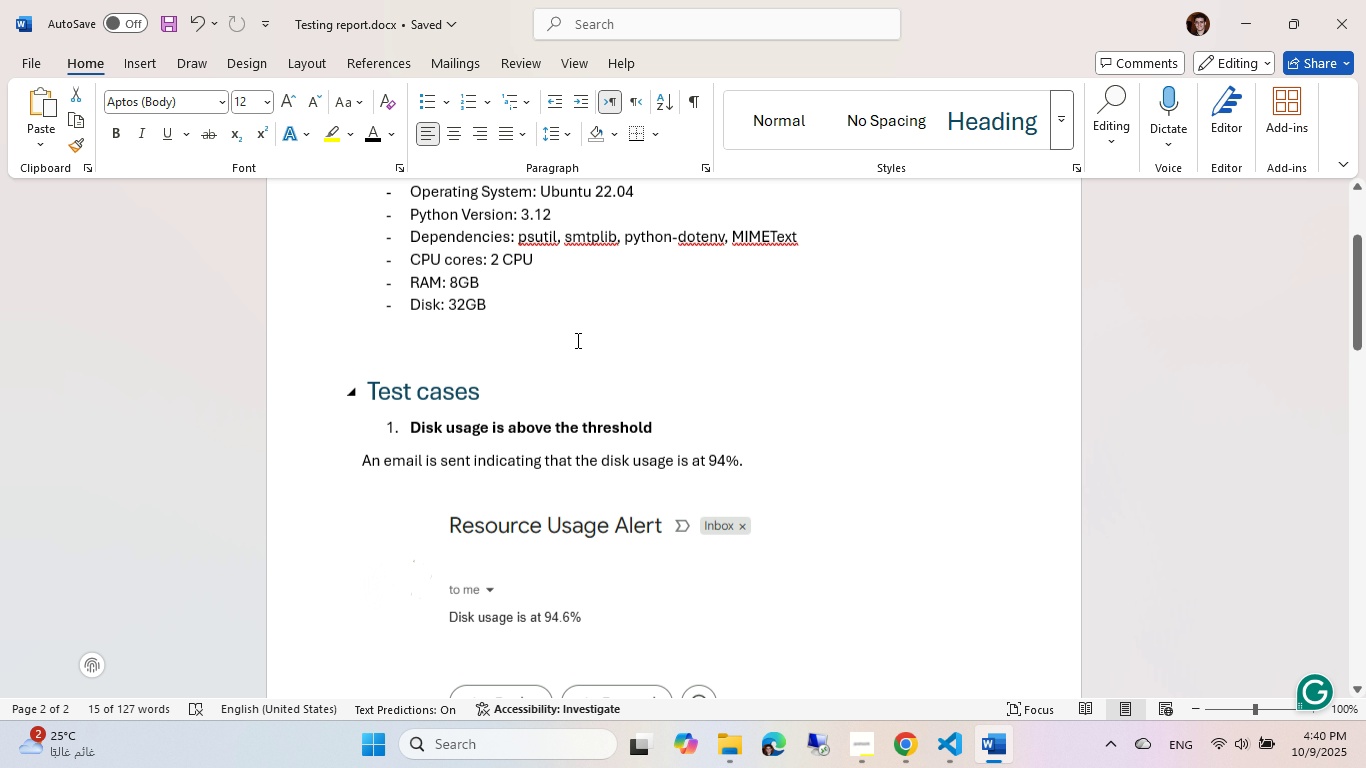 
scroll: coordinate [576, 340], scroll_direction: down, amount: 20.0
 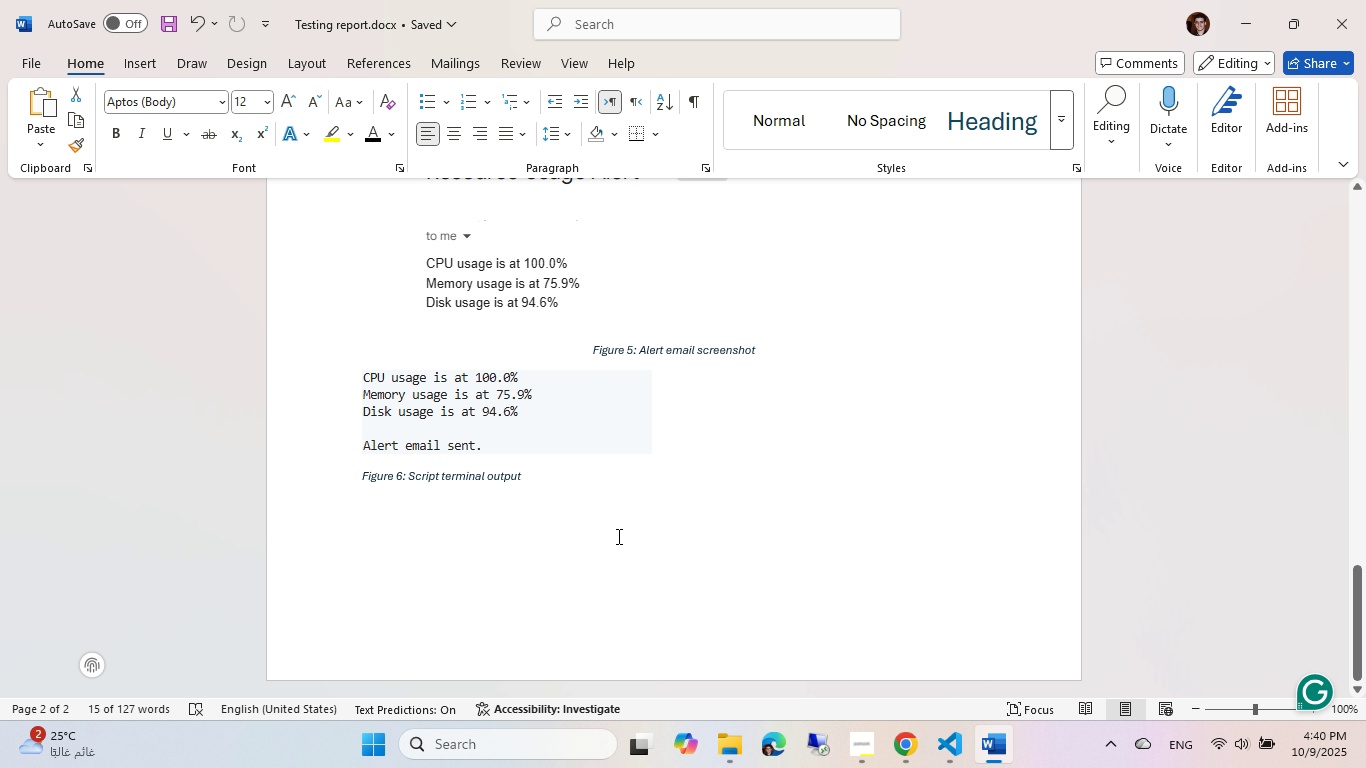 
left_click([617, 536])
 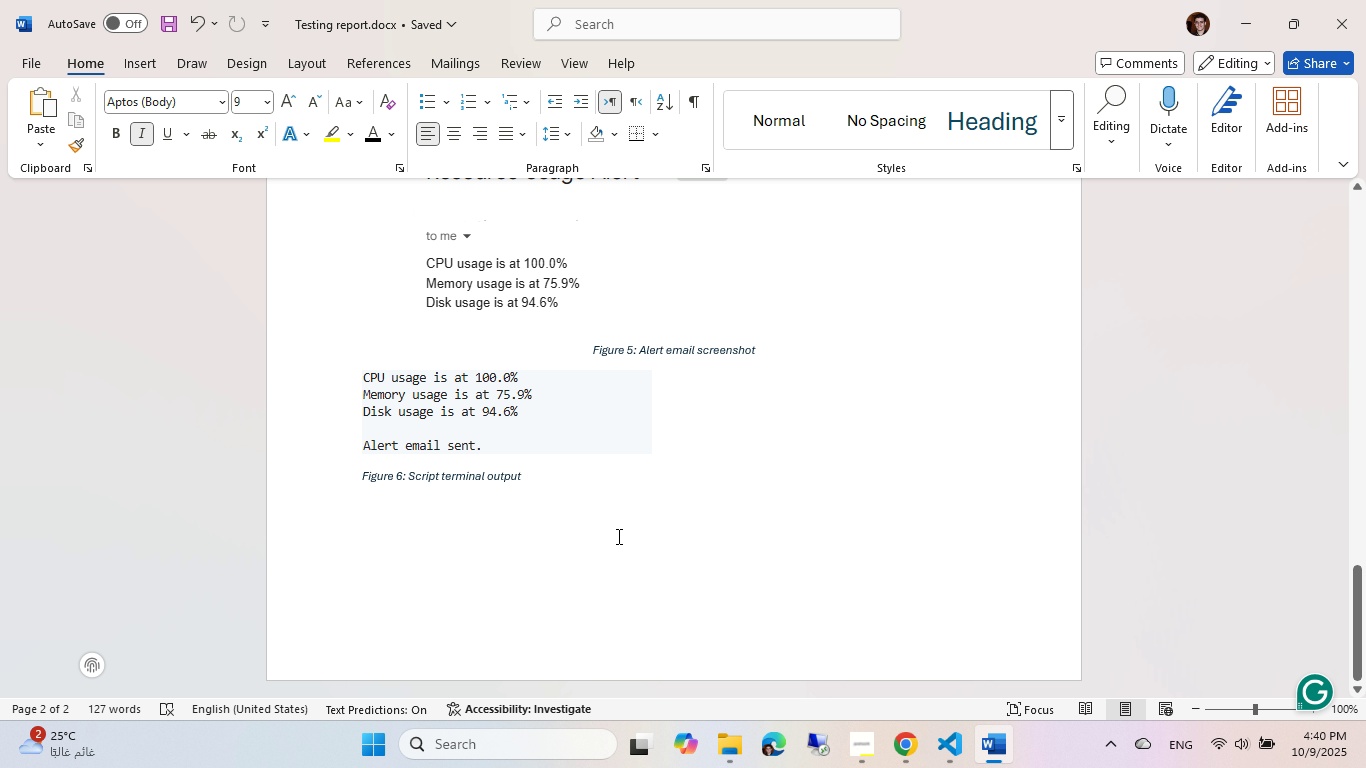 
scroll: coordinate [617, 536], scroll_direction: up, amount: 4.0
 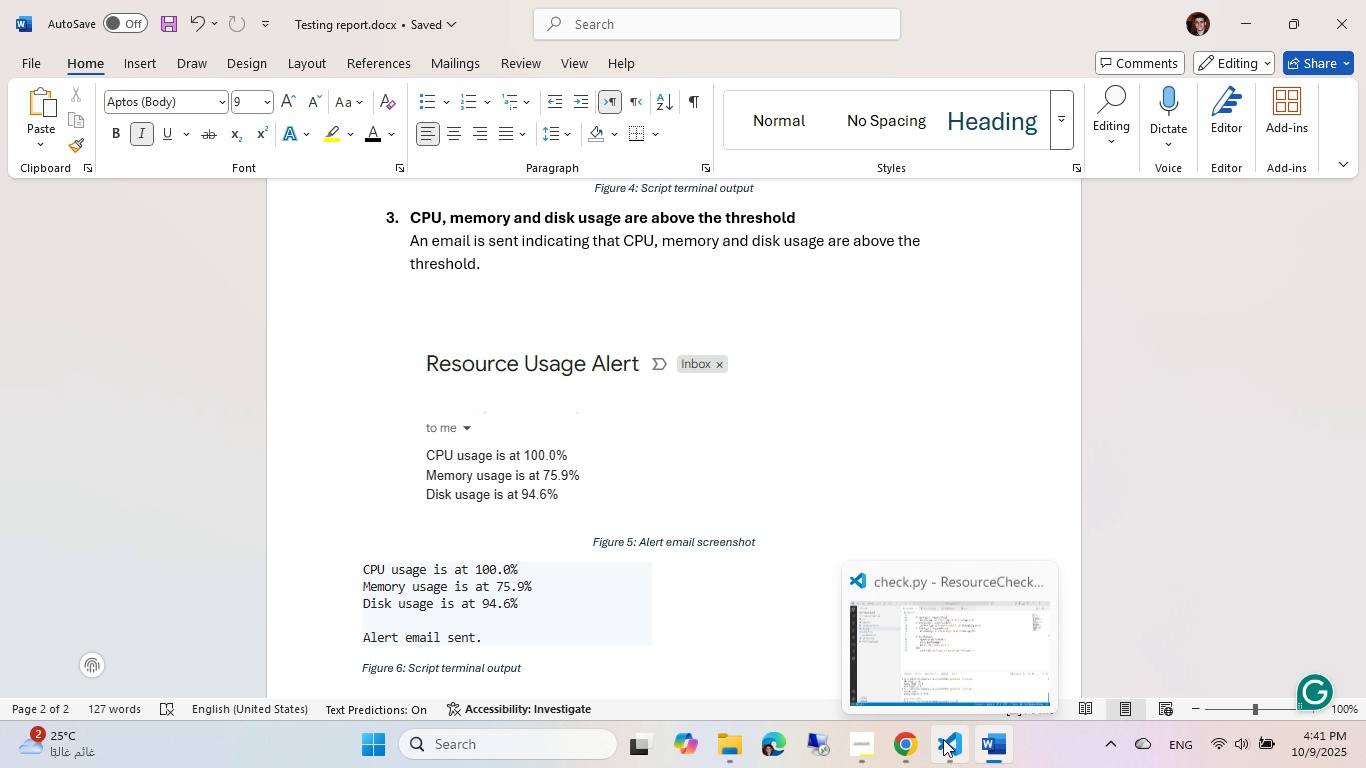 
left_click([943, 739])
 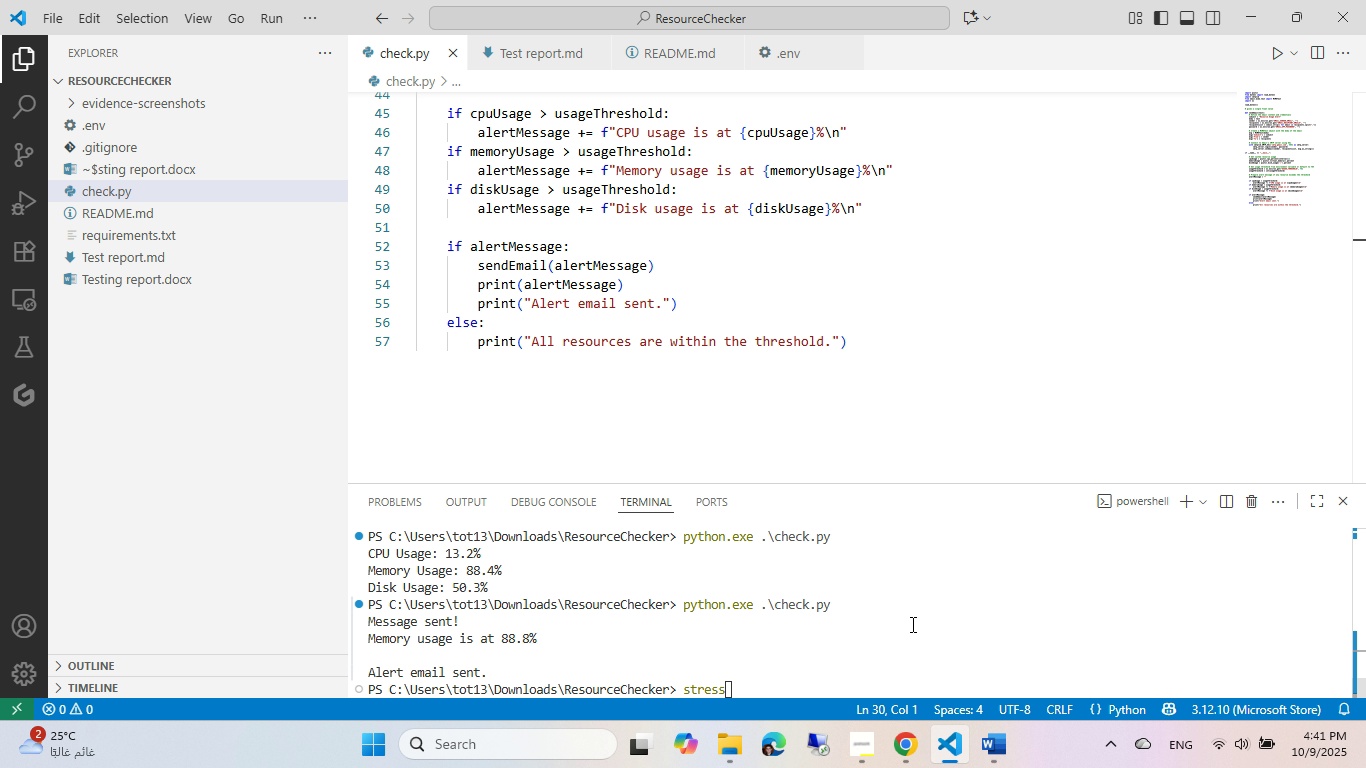 
left_click([911, 624])
 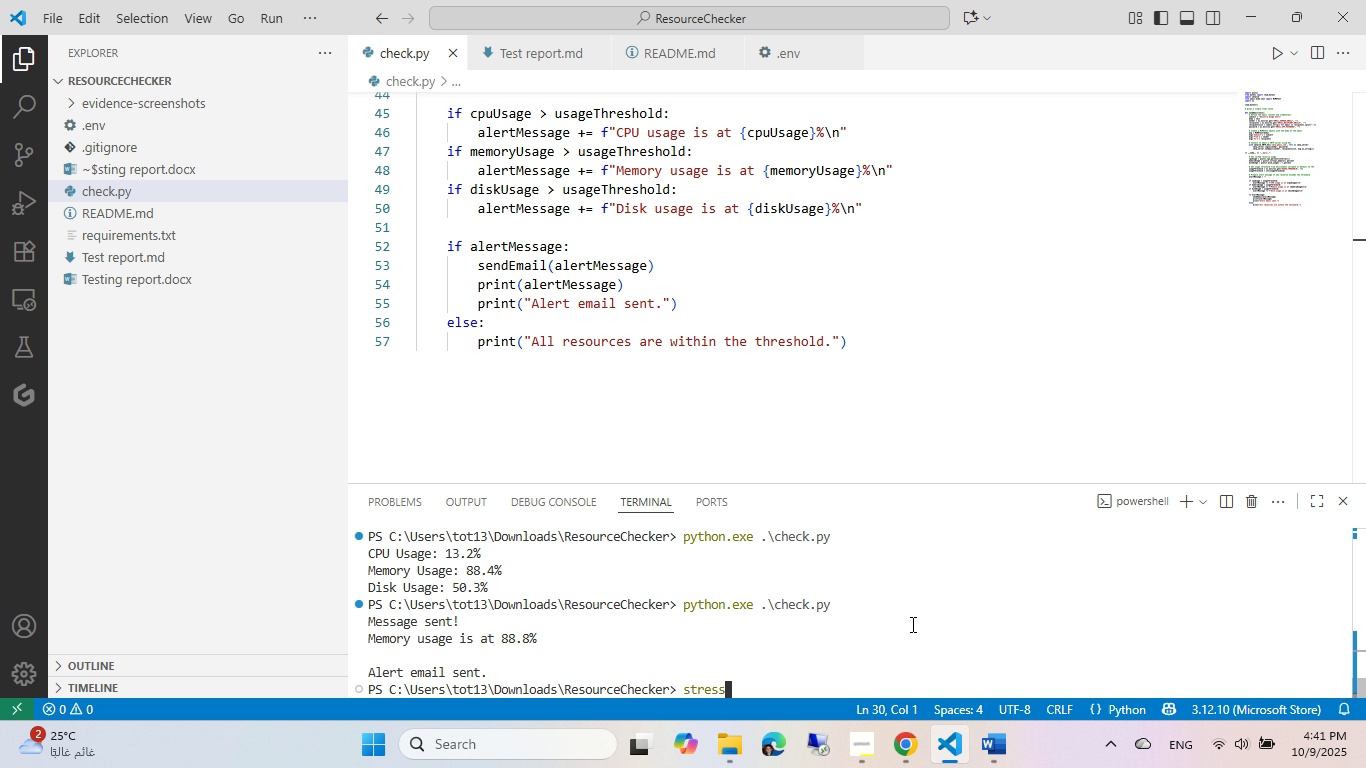 
left_click([920, 754])
 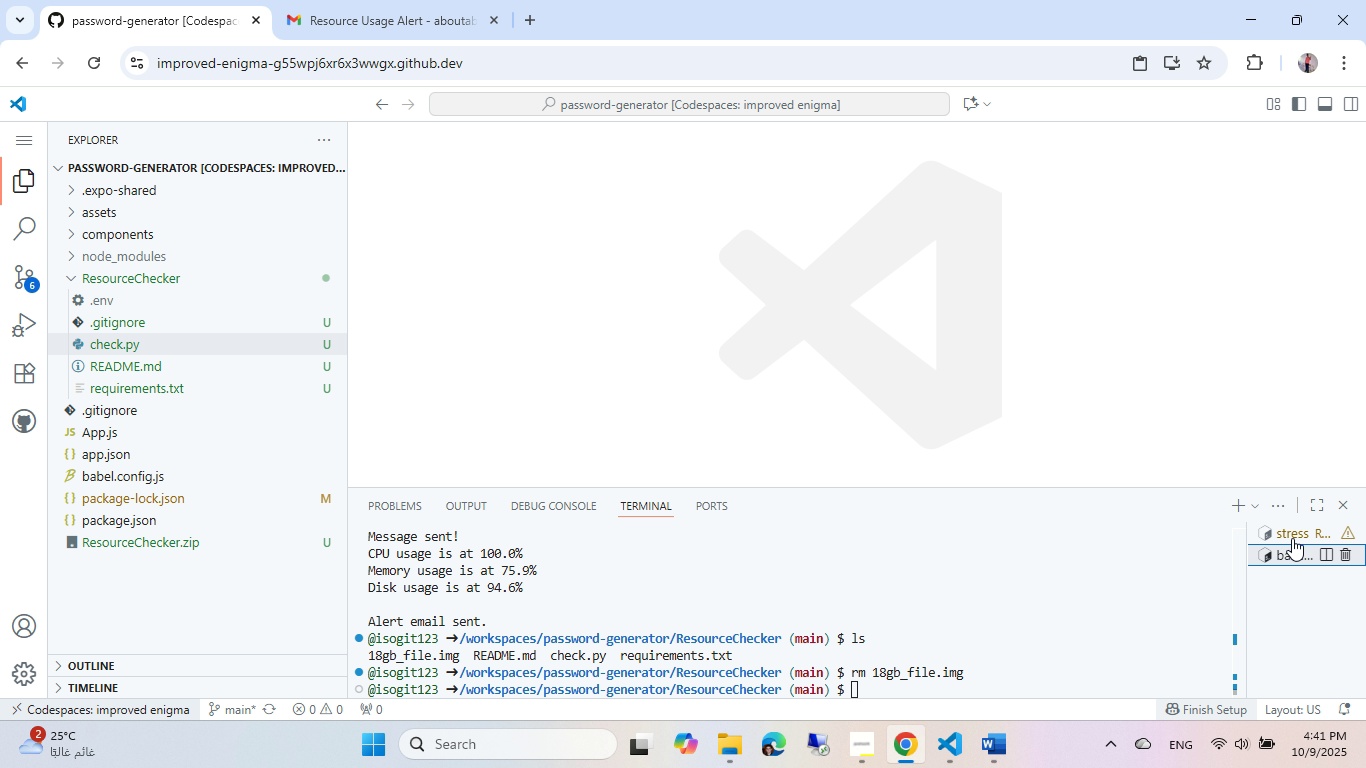 
left_click([1280, 529])
 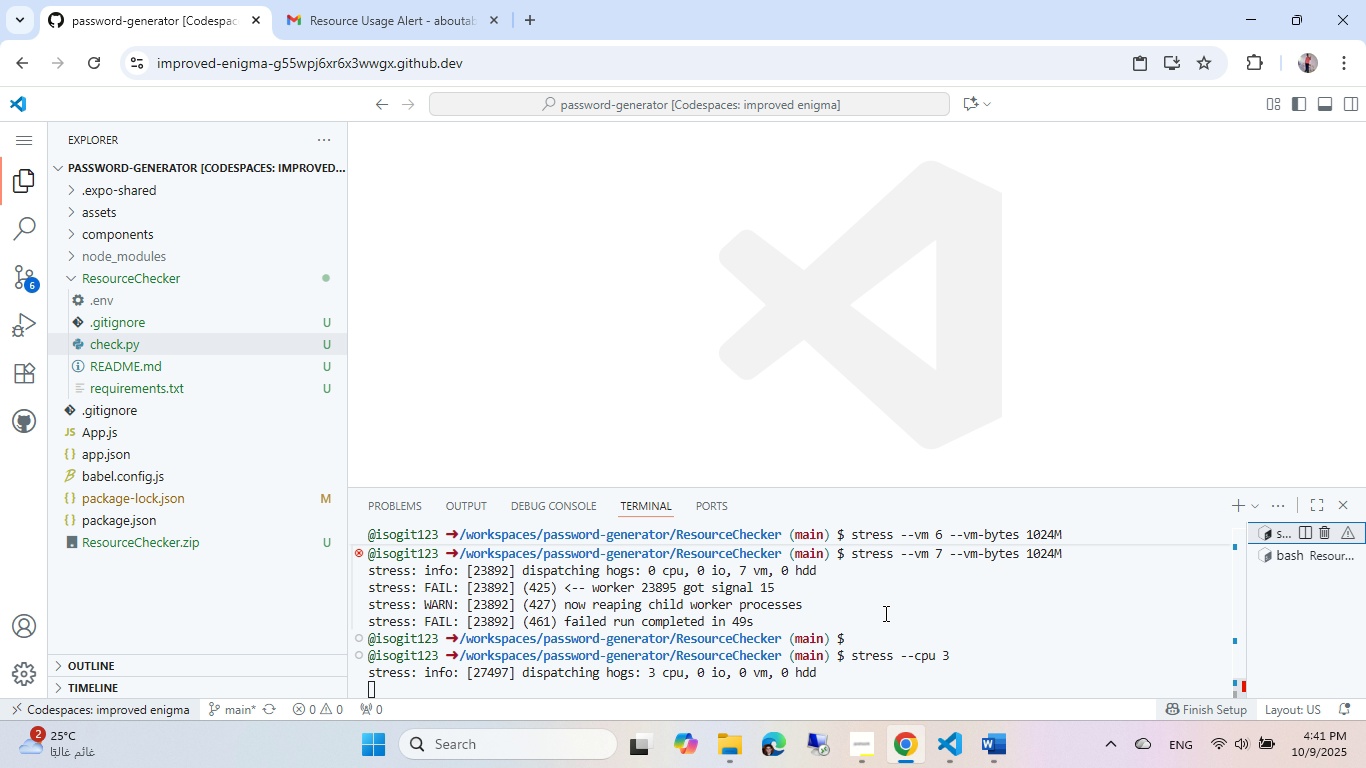 
left_click([894, 583])
 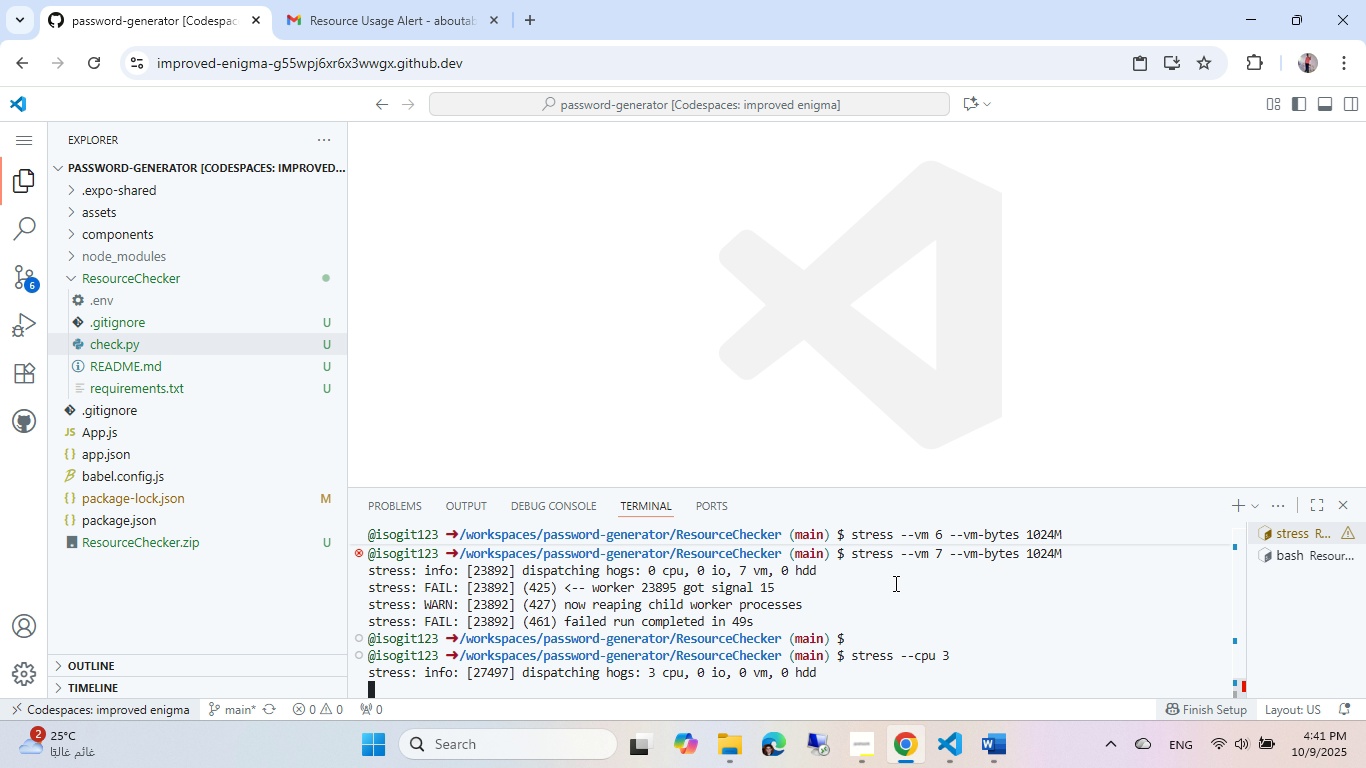 
key(Control+ControlLeft)
 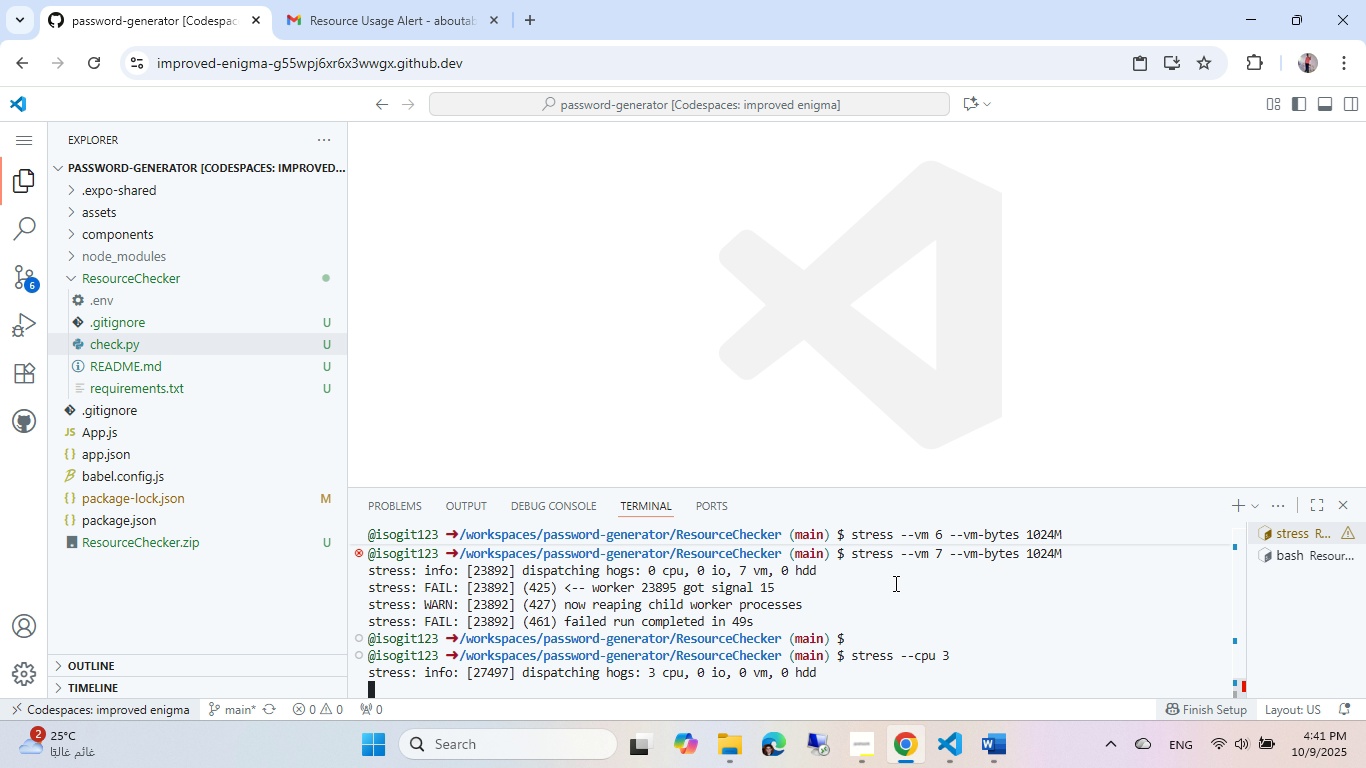 
key(Control+C)
 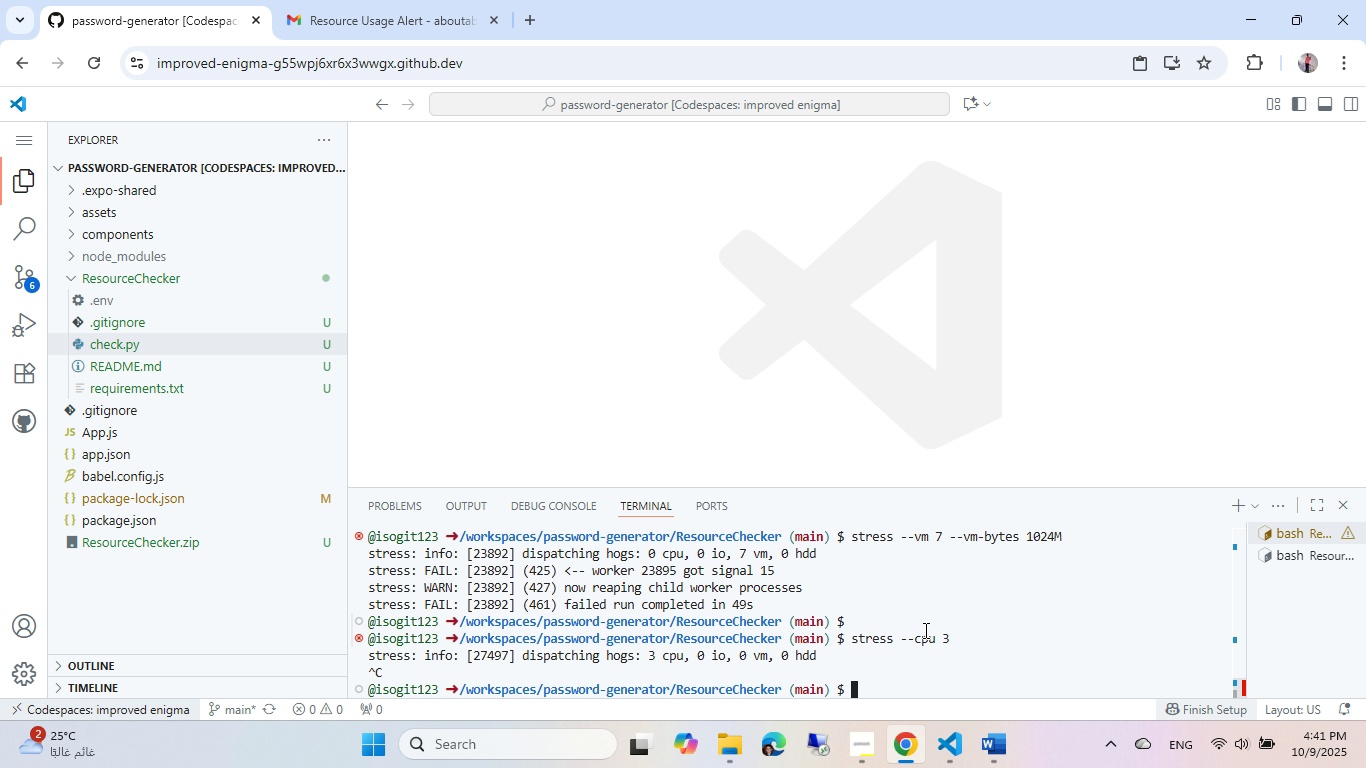 
wait(10.63)
 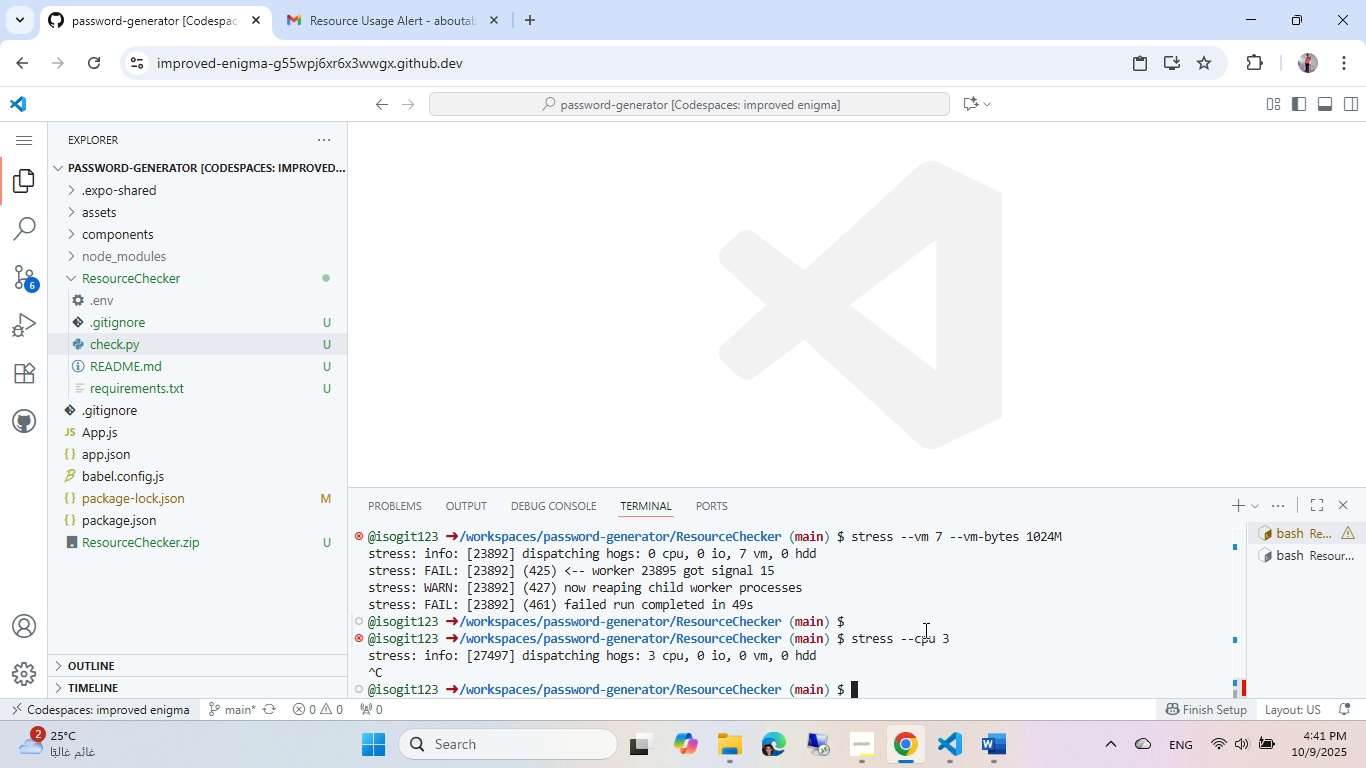 
left_click([924, 630])
 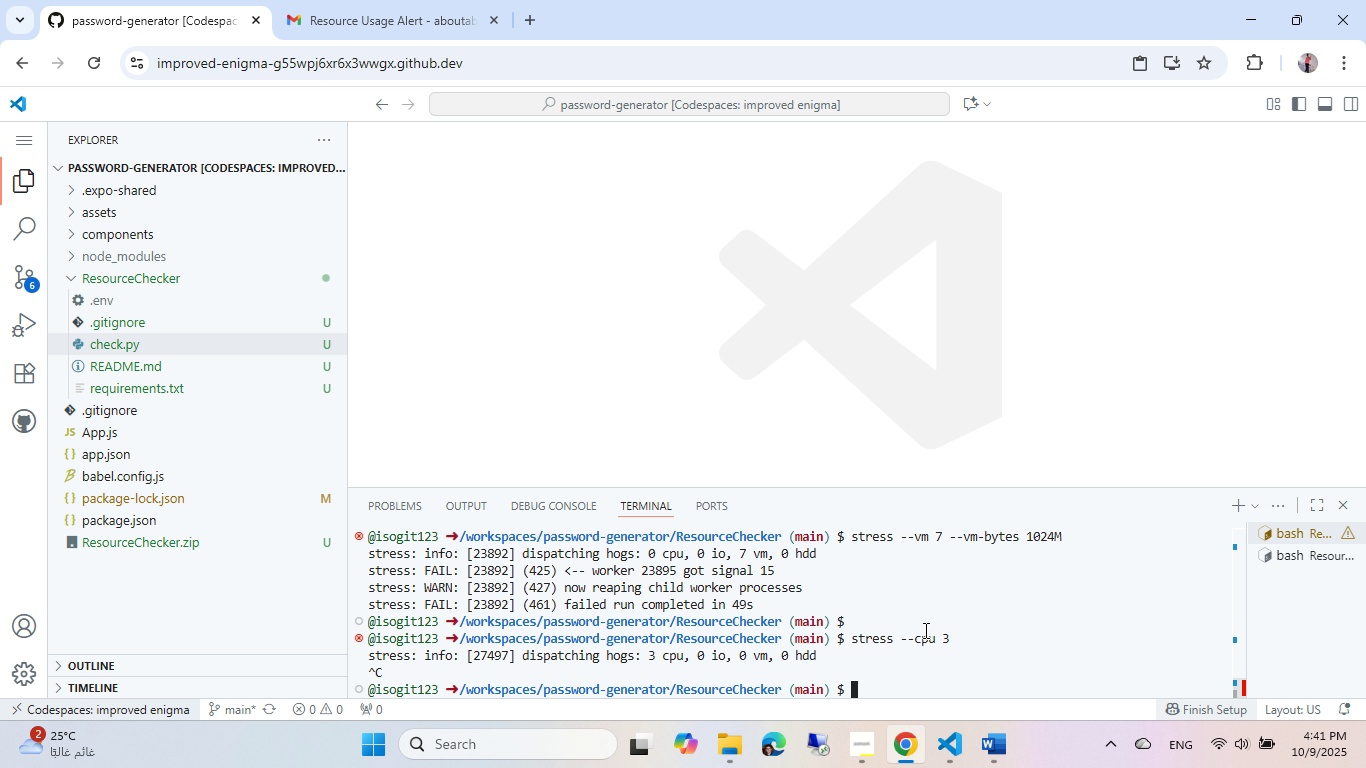 
key(Control+ArrowUp)
 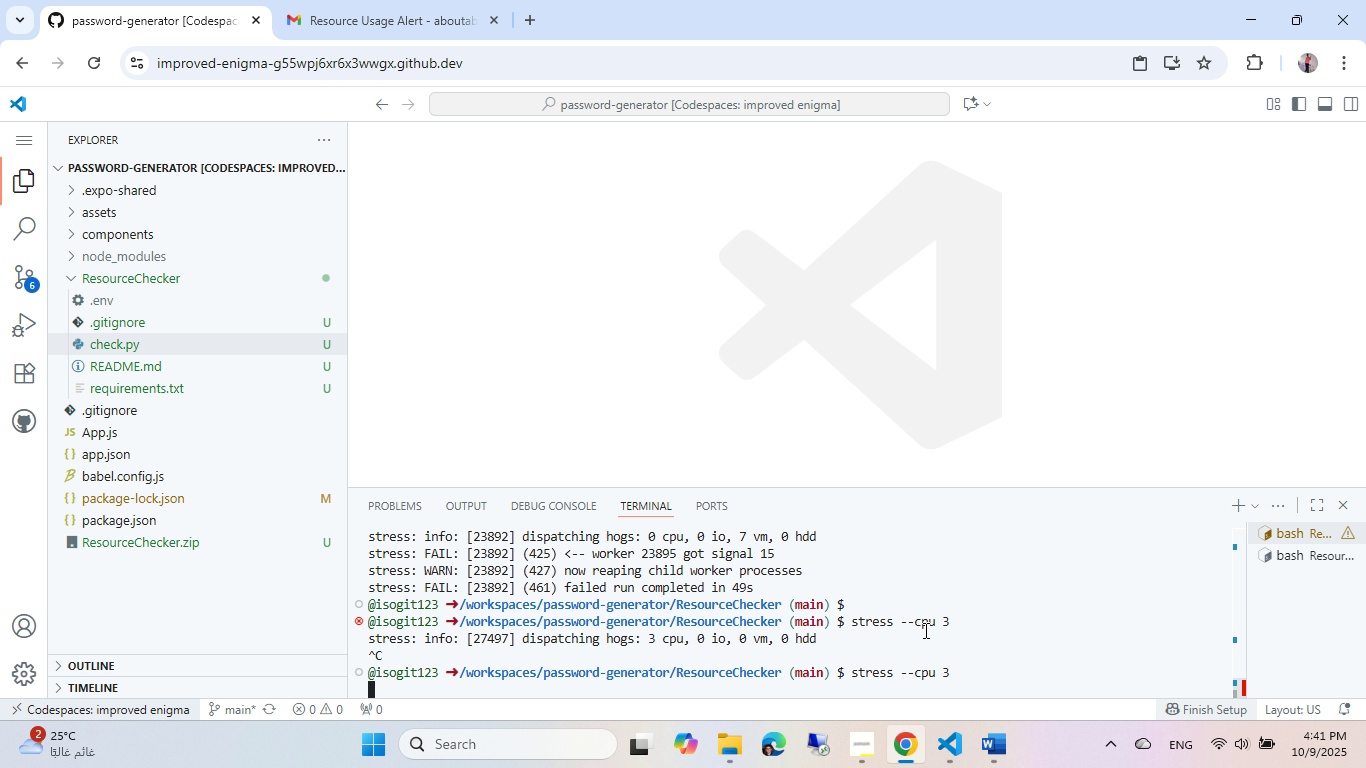 
key(Control+NumpadEnter)
 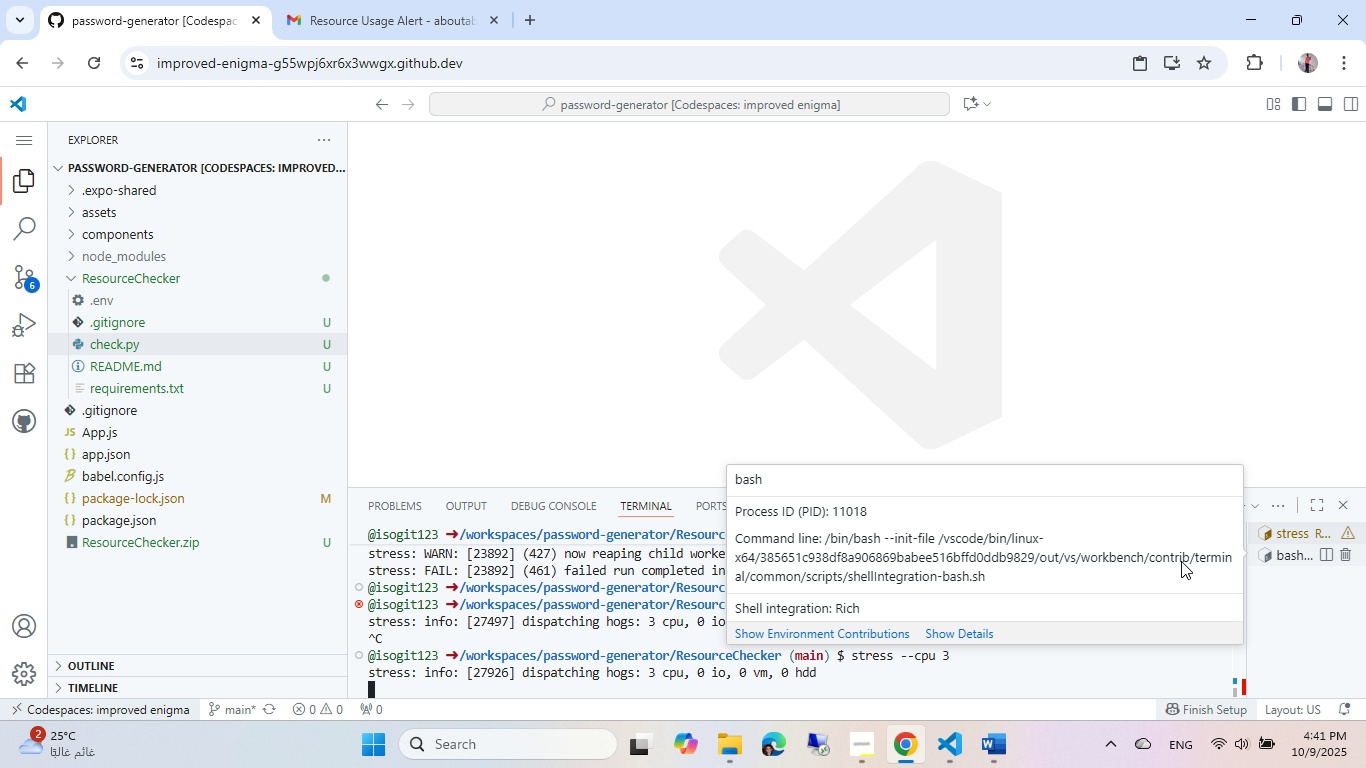 
wait(6.63)
 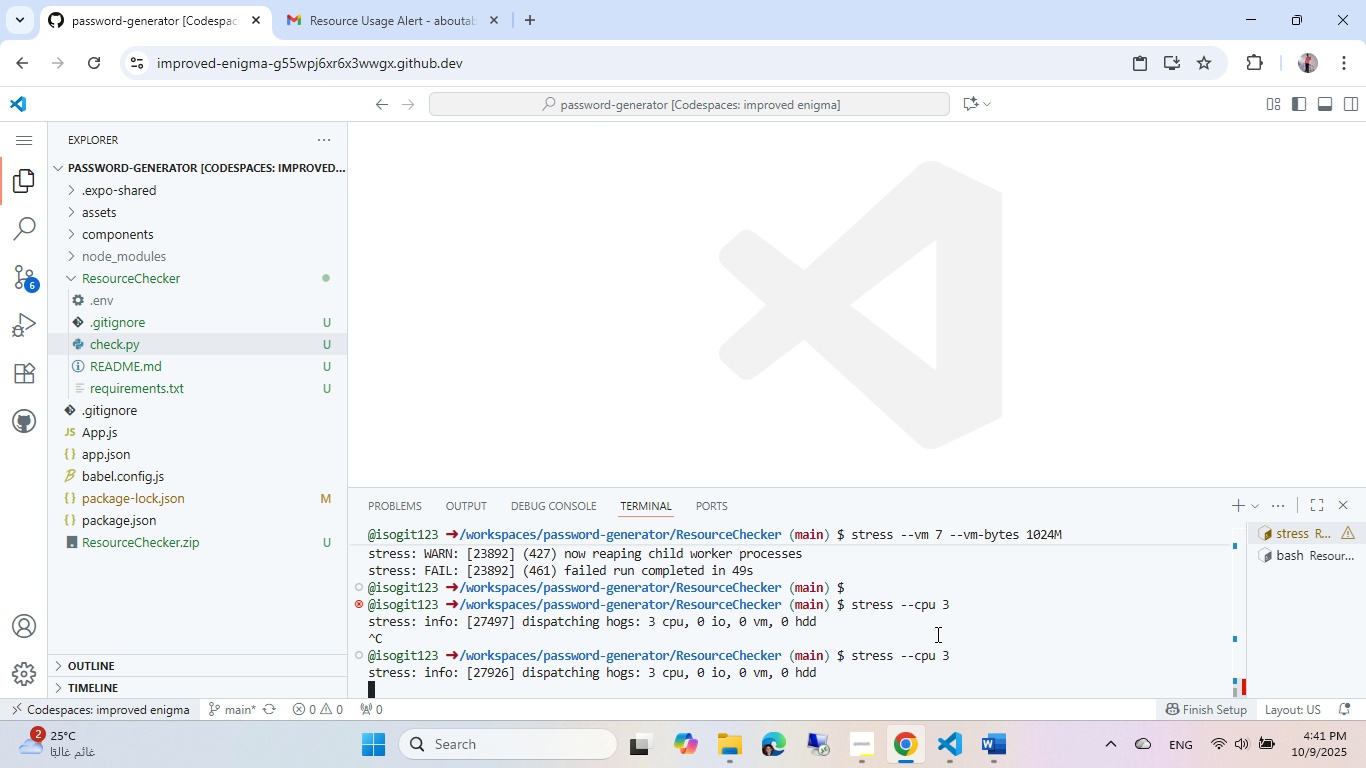 
left_click([841, 588])
 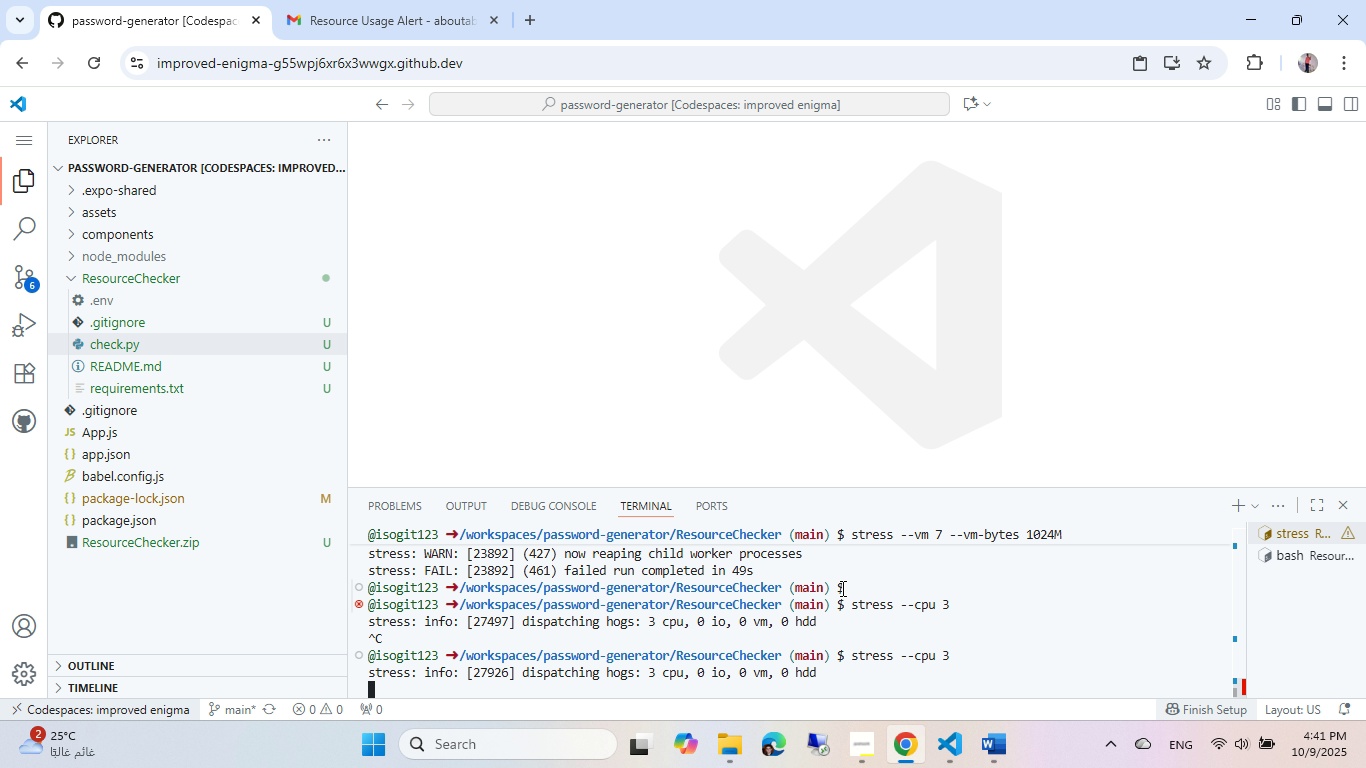 
key(Control+C)
 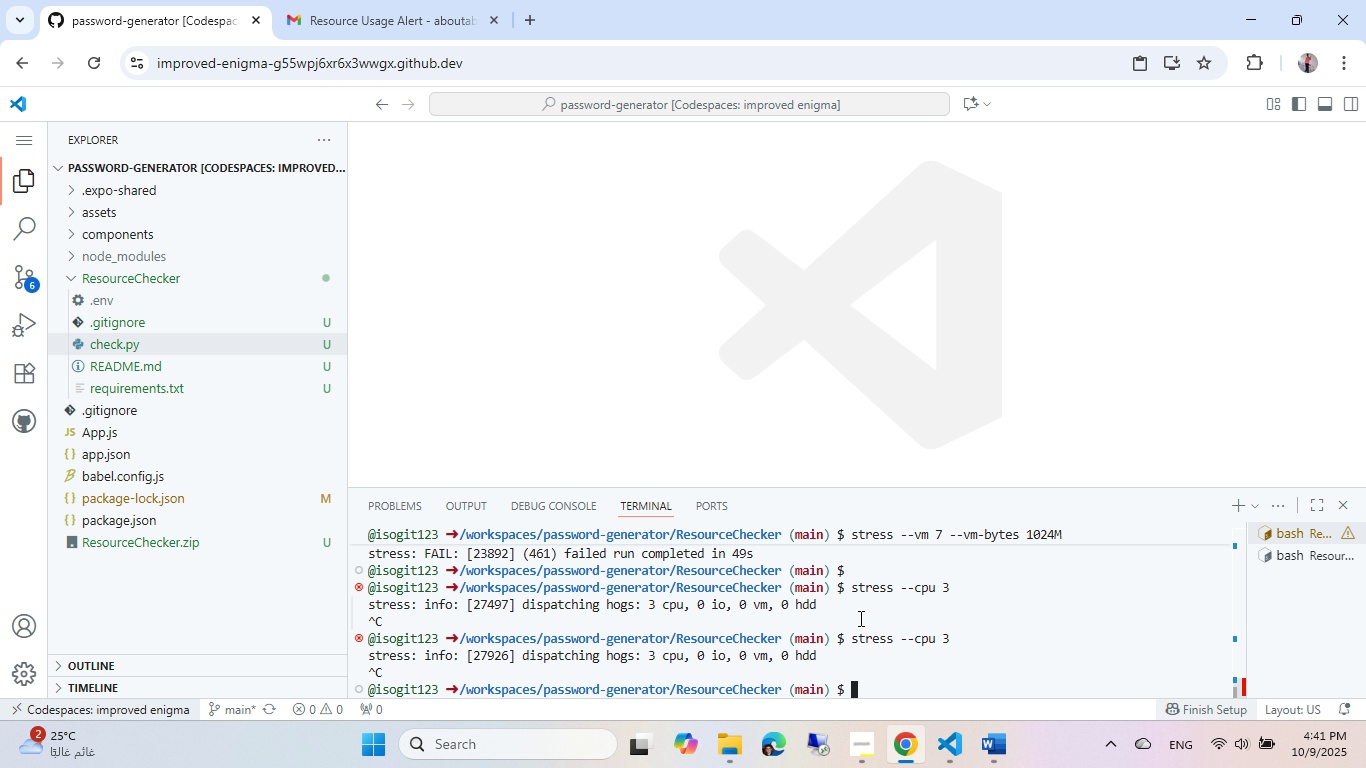 
left_click([861, 629])
 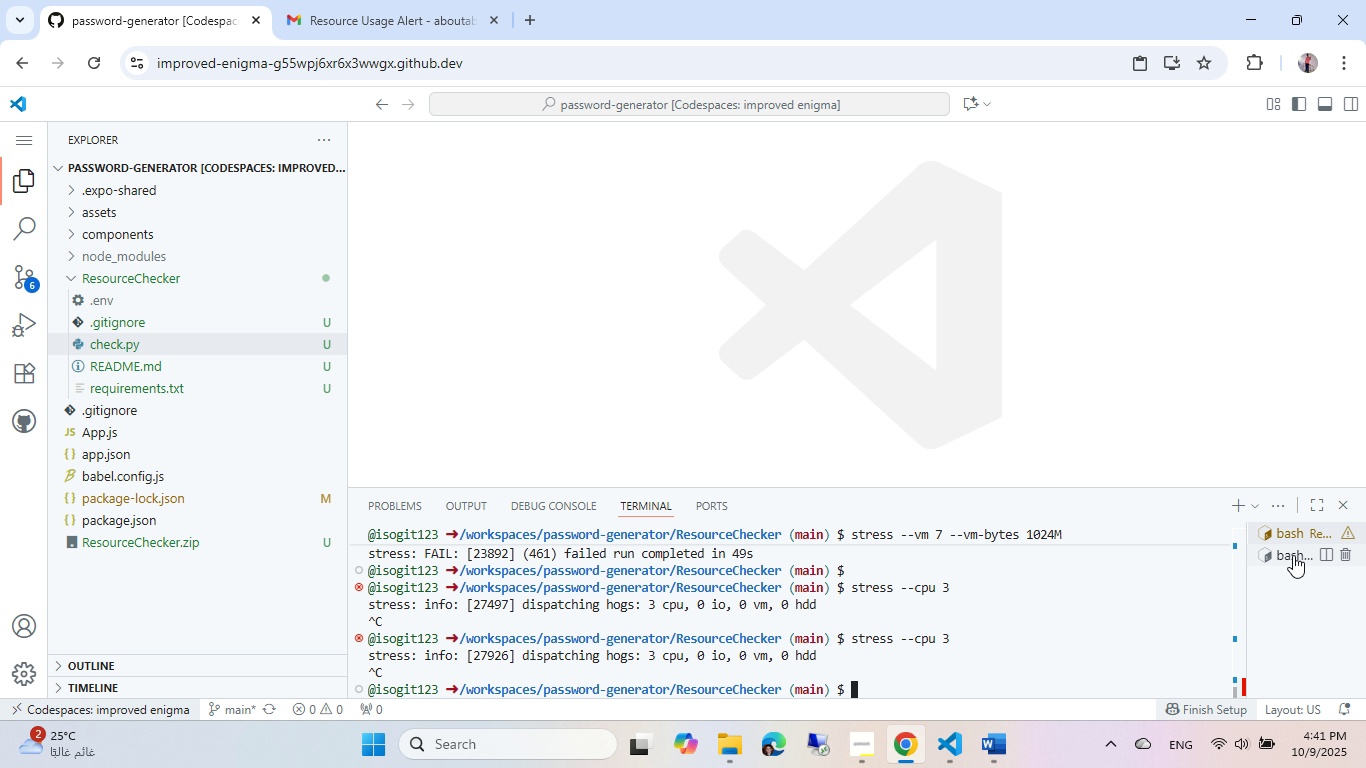 
left_click([1287, 555])
 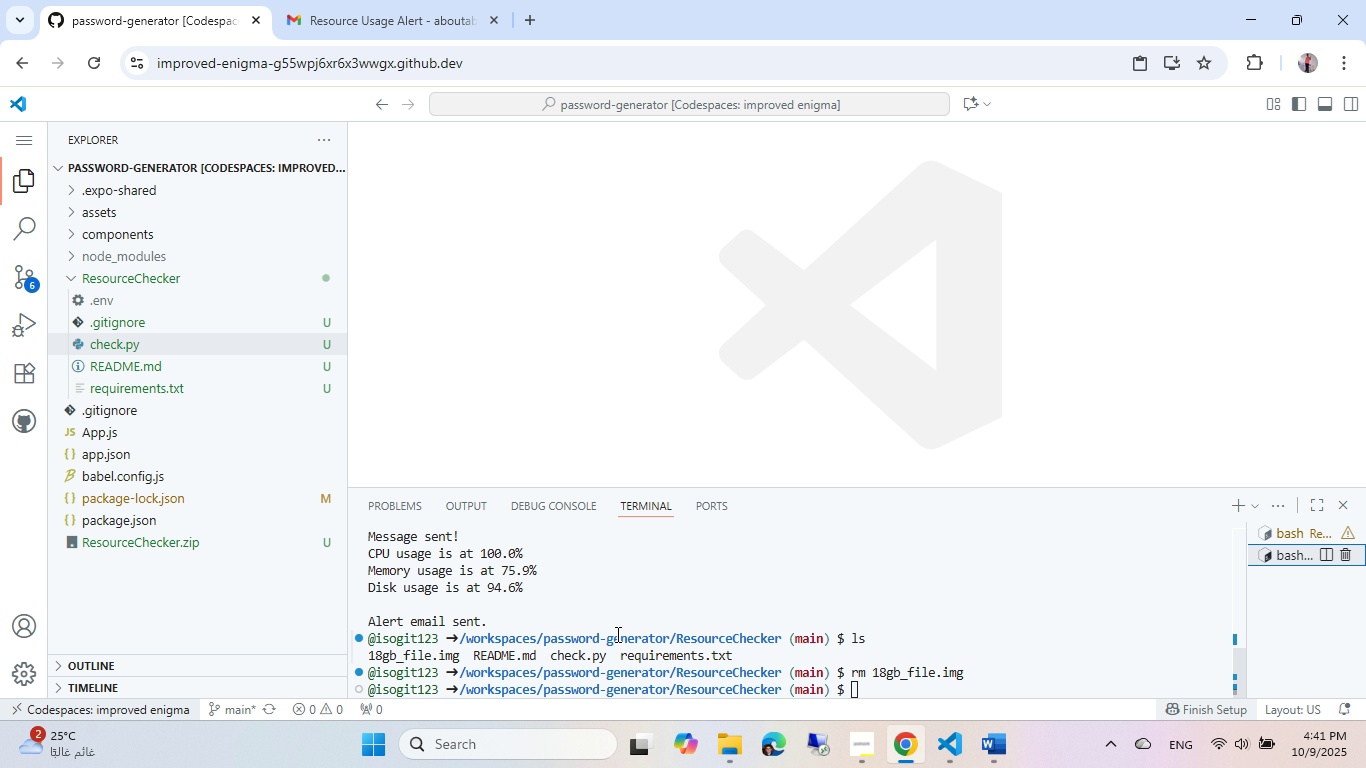 
left_click([612, 632])
 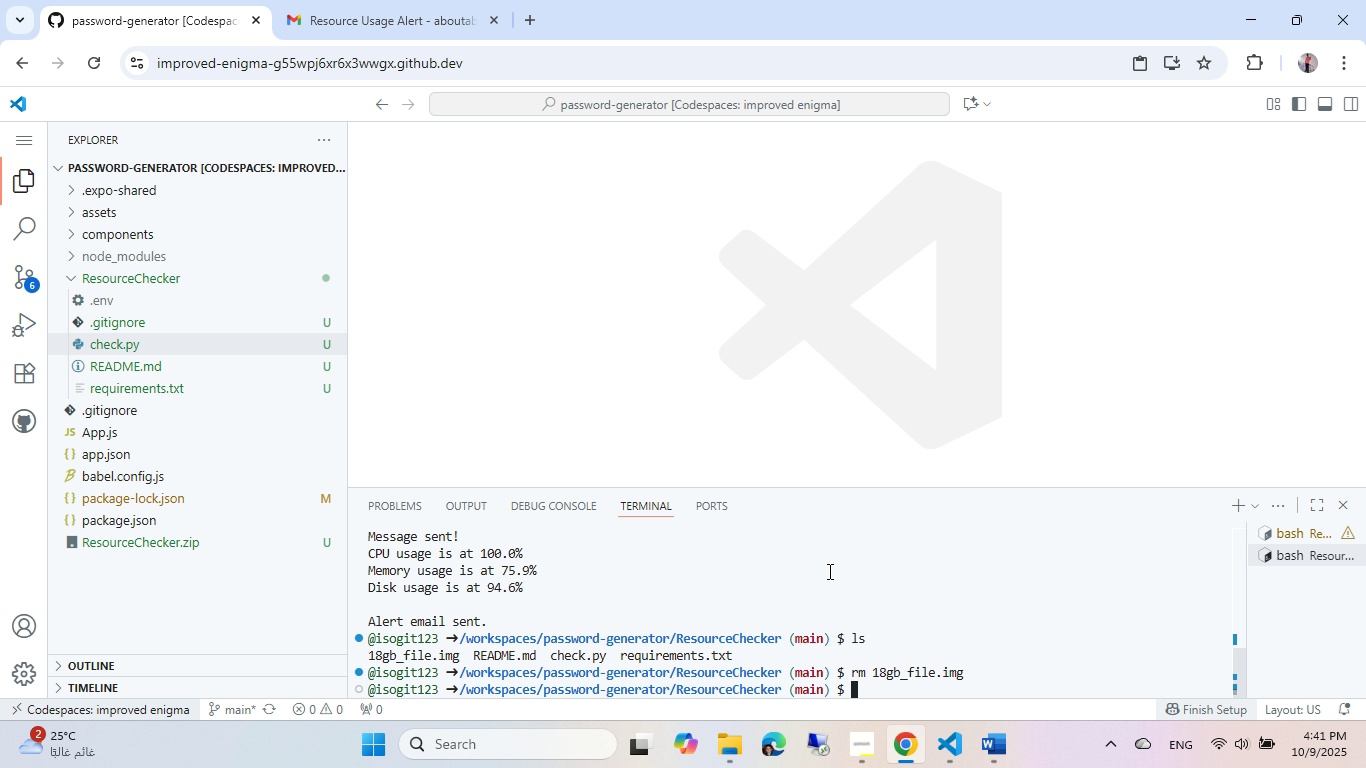 
key(Control+ArrowUp)
 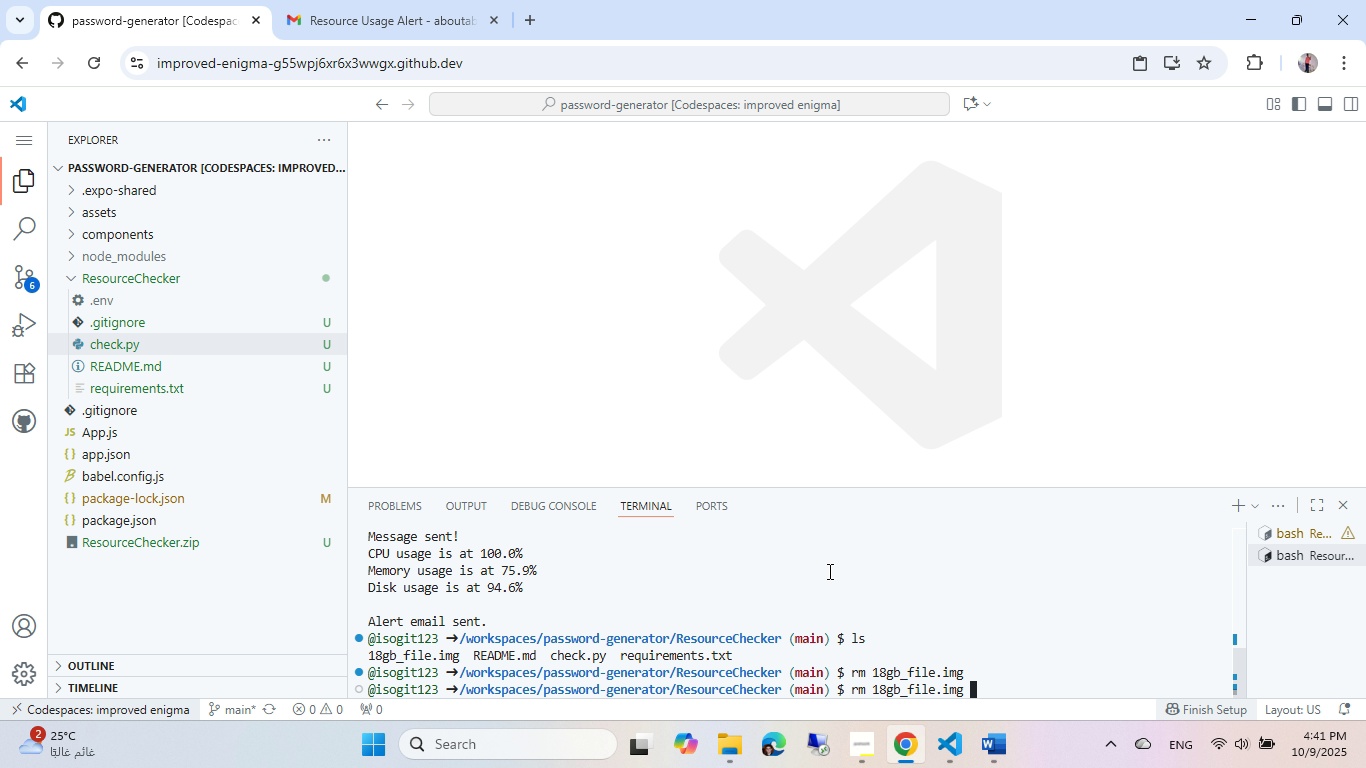 
key(Control+ArrowUp)
 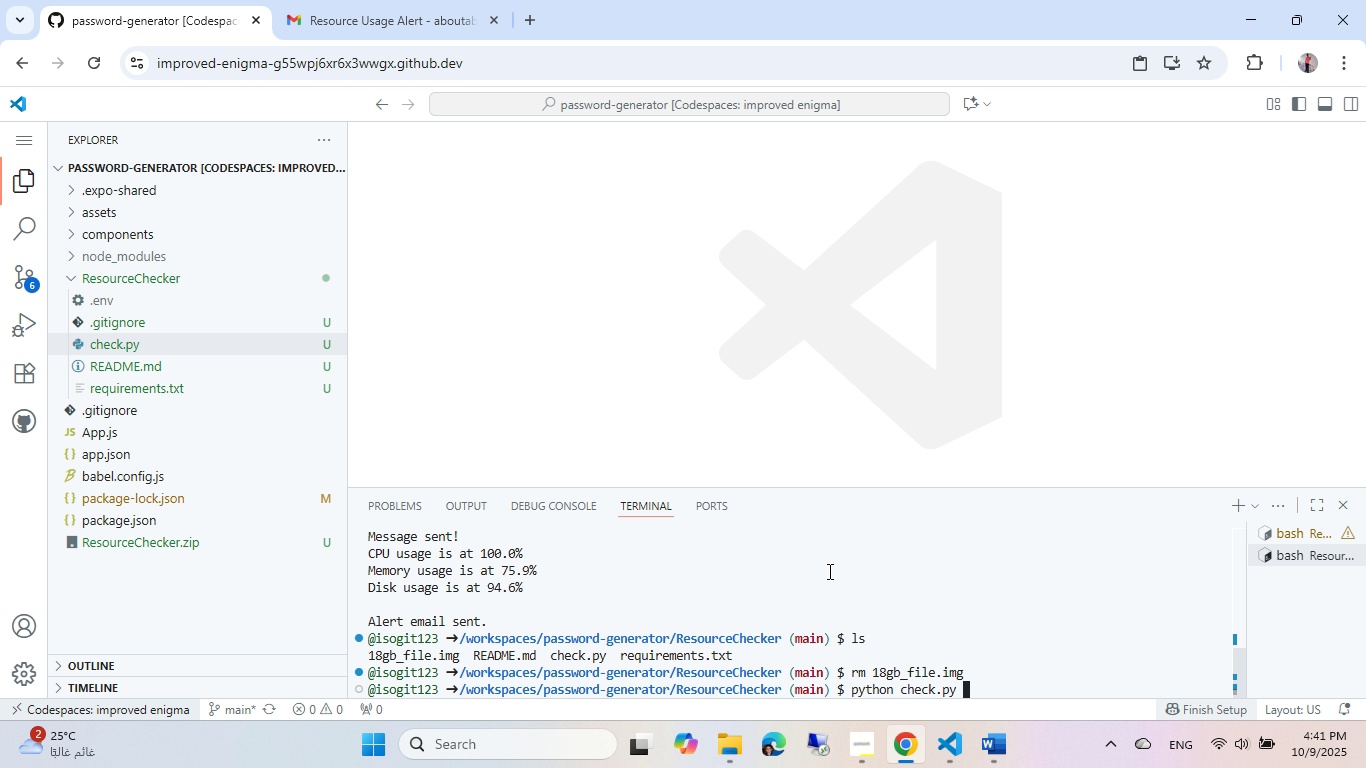 
key(Control+ArrowUp)
 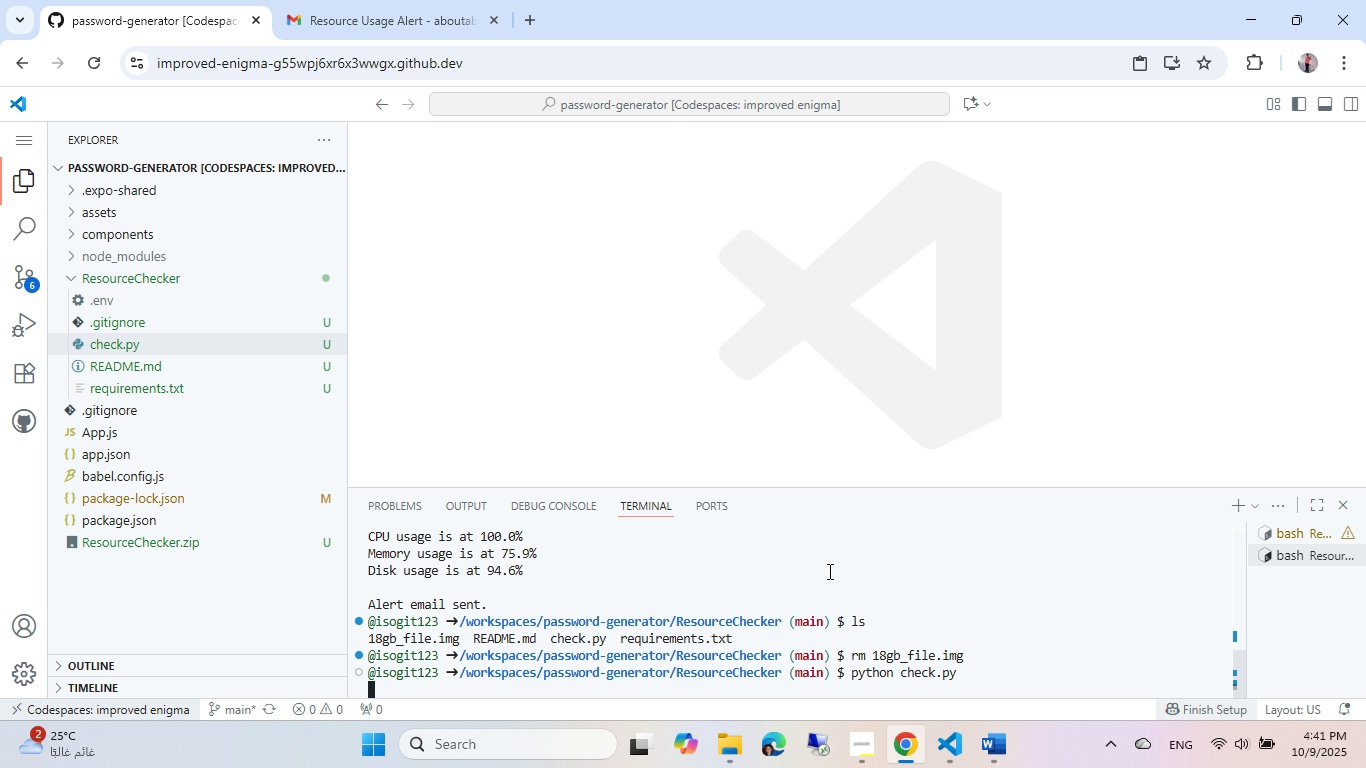 
key(Control+Enter)
 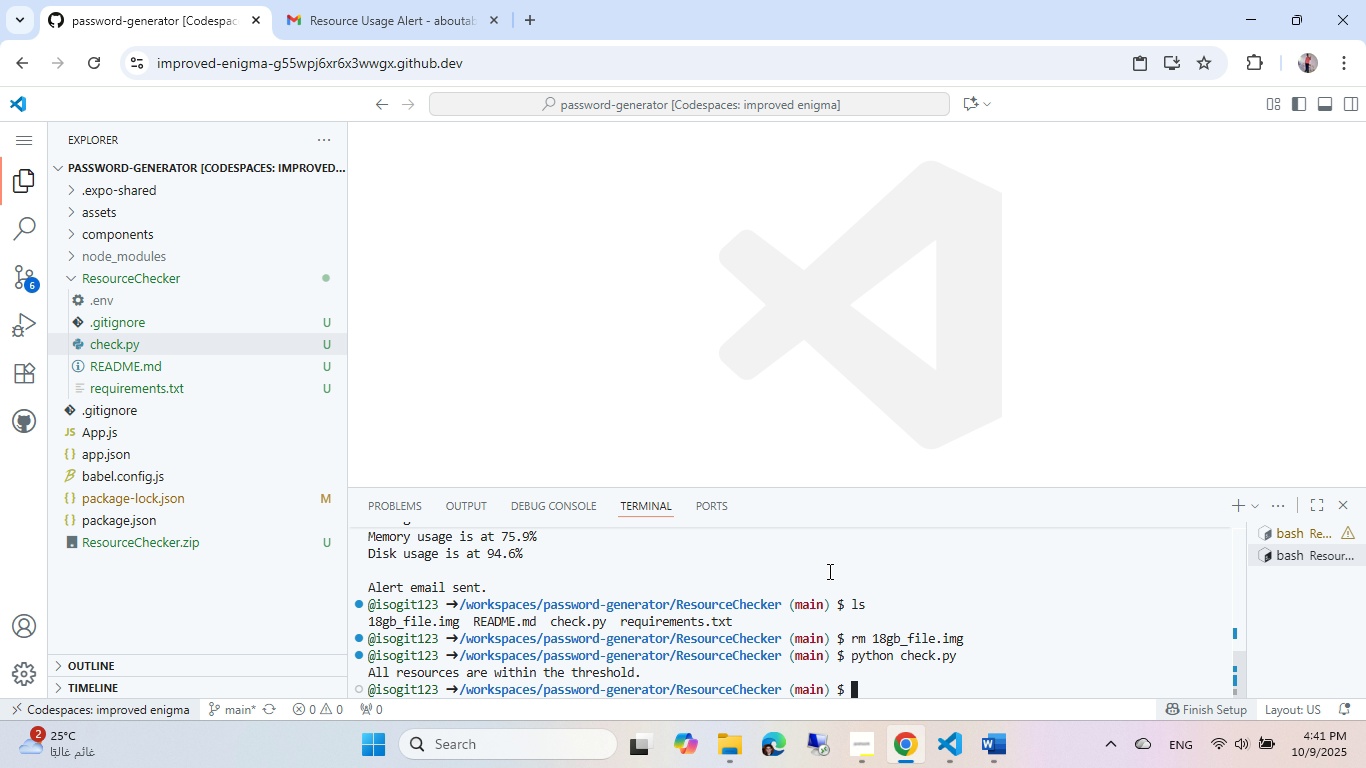 
key(Meta+MetaLeft)
 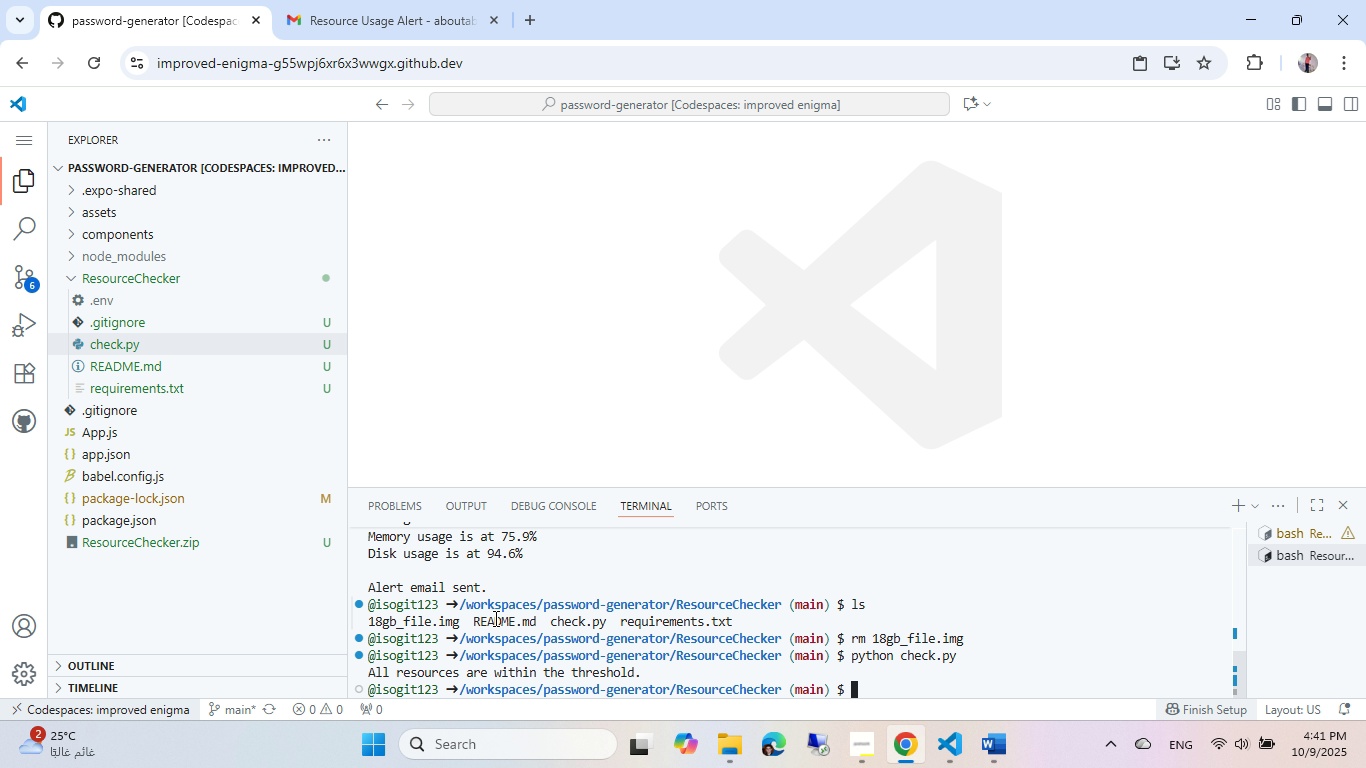 
key(Meta+Shift+ShiftLeft)
 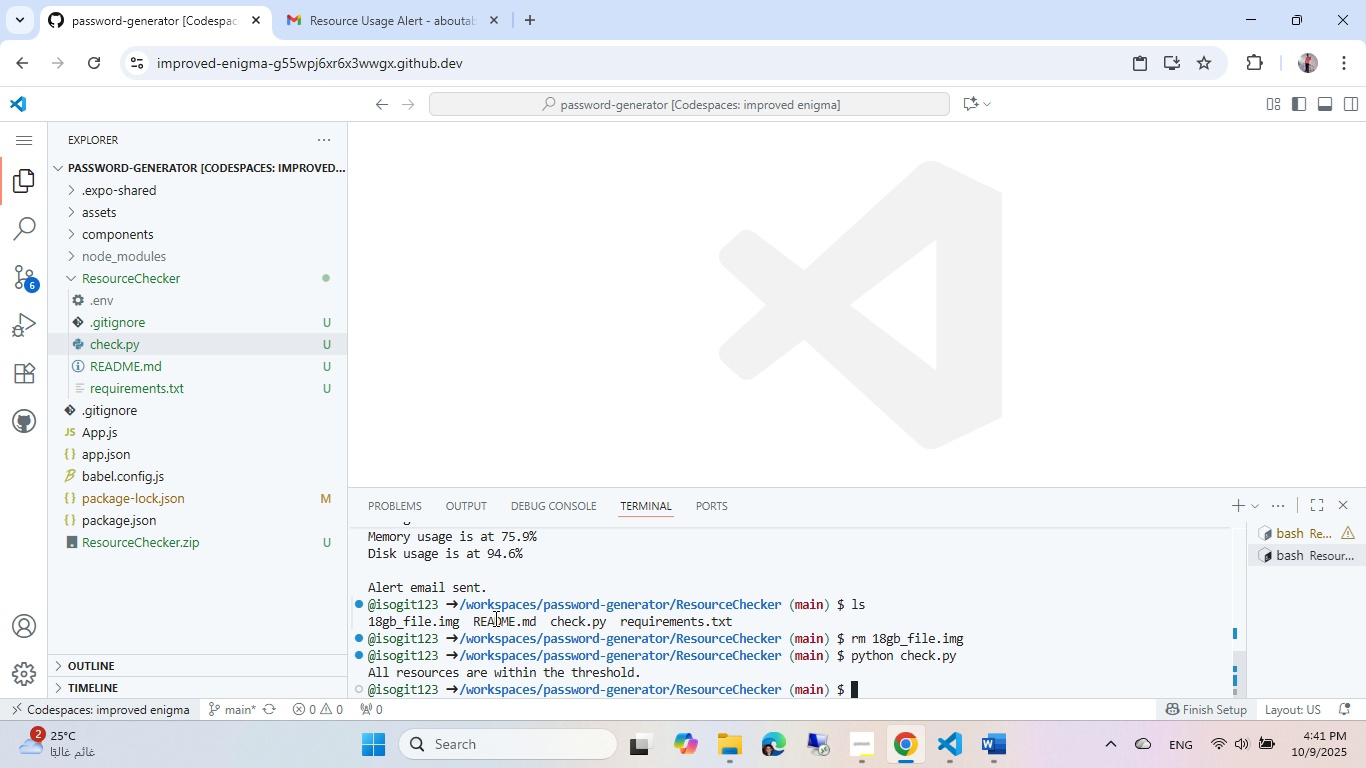 
key(Meta+Shift+S)
 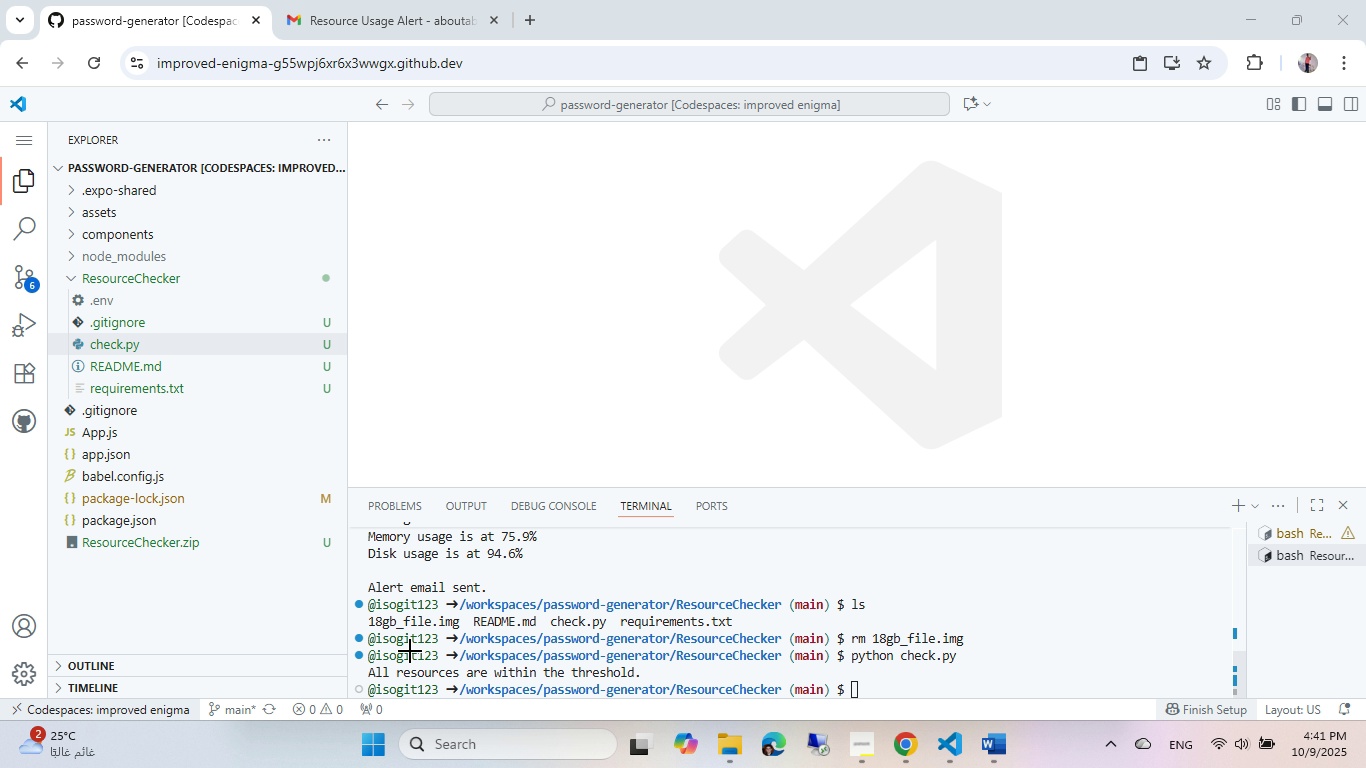 
mouse_move([389, 685])
 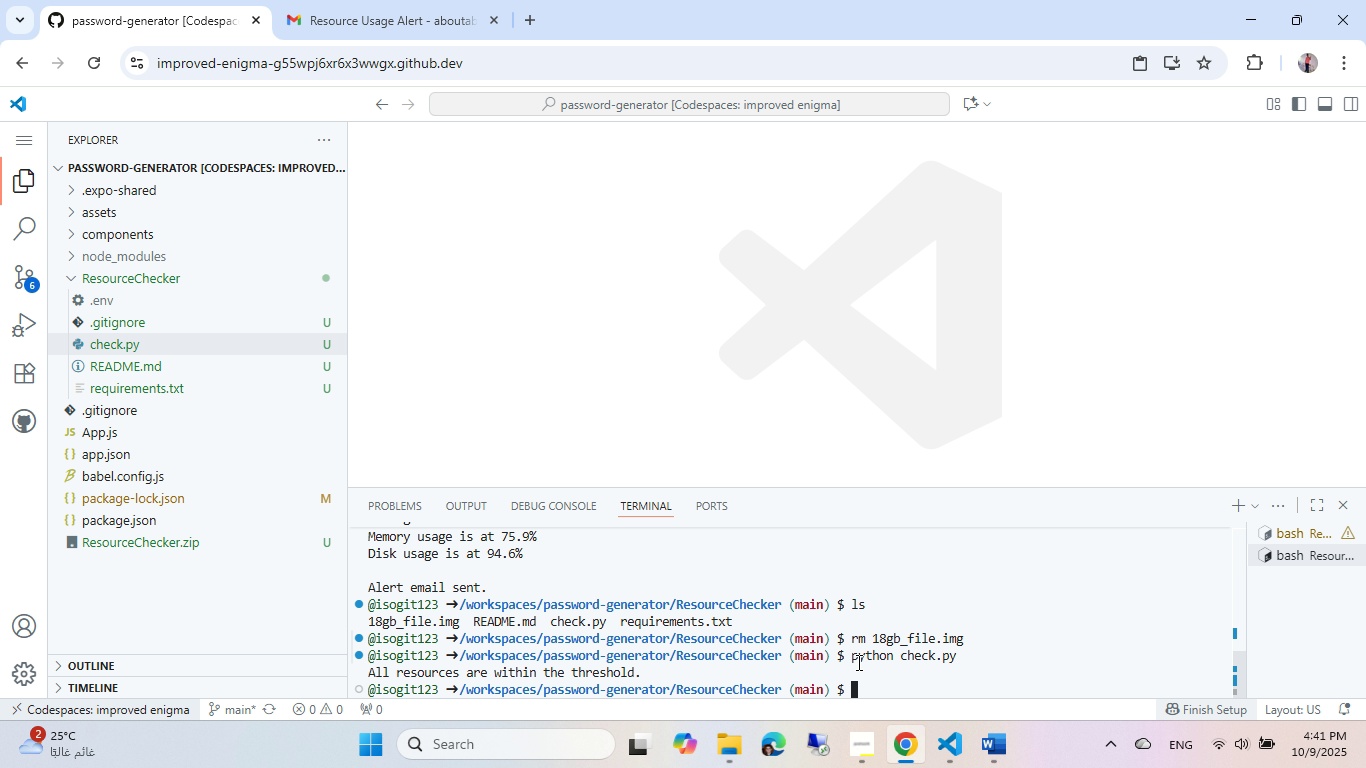 
wait(5.01)
 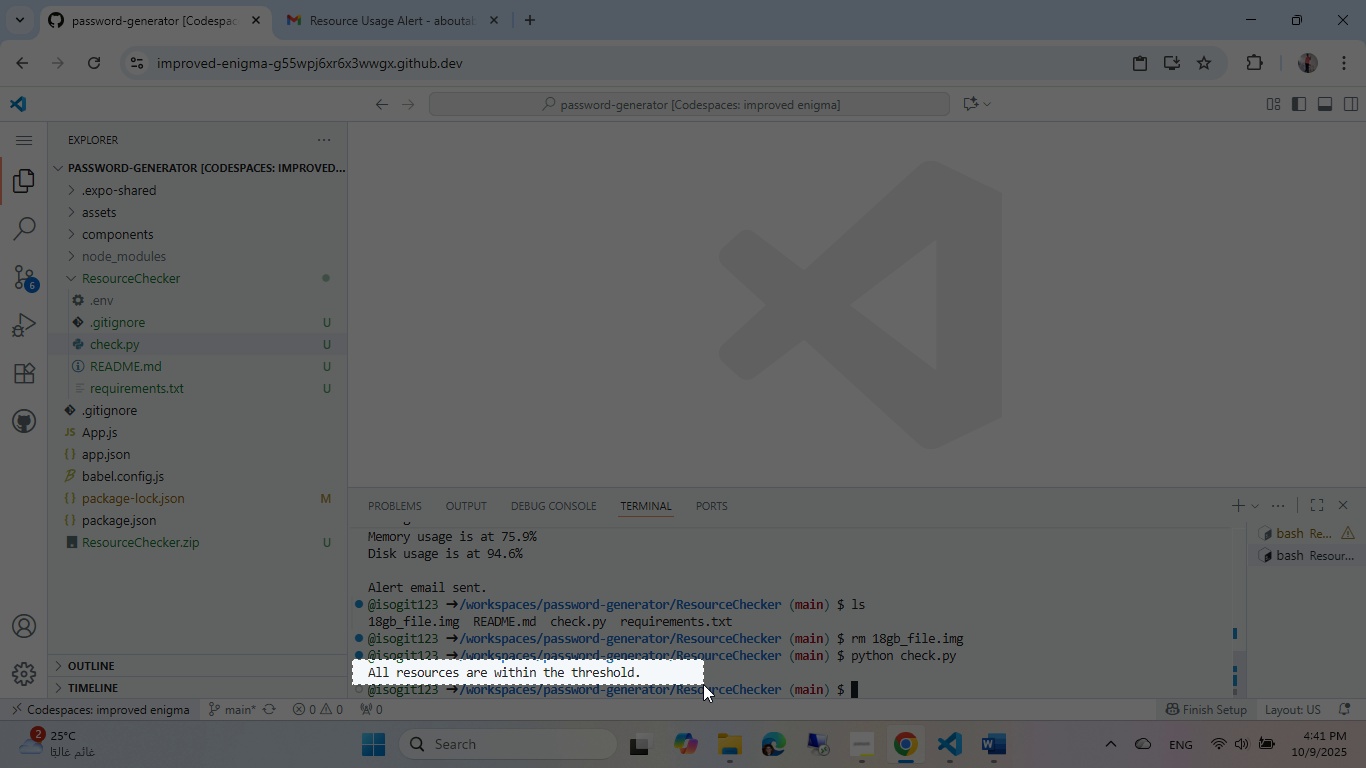 
left_click([1009, 755])
 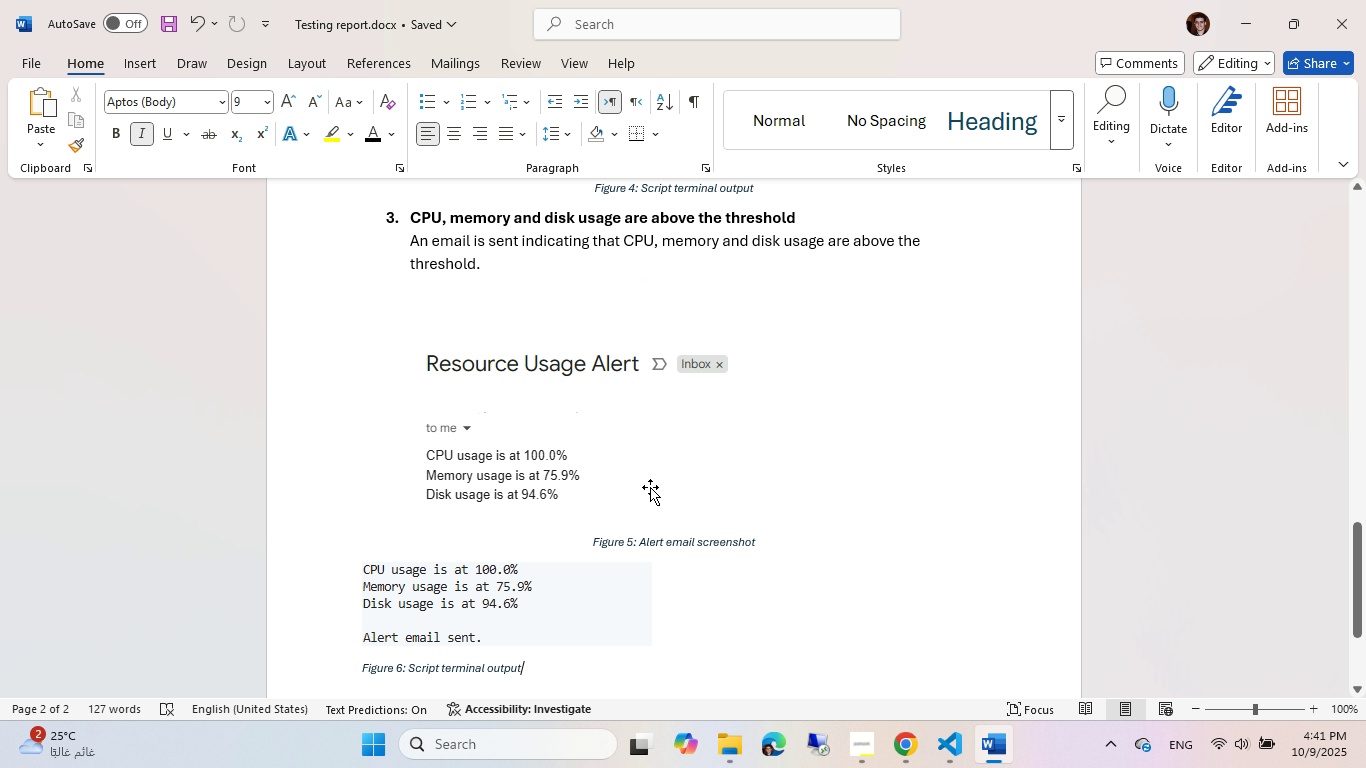 
scroll: coordinate [621, 396], scroll_direction: down, amount: 6.0
 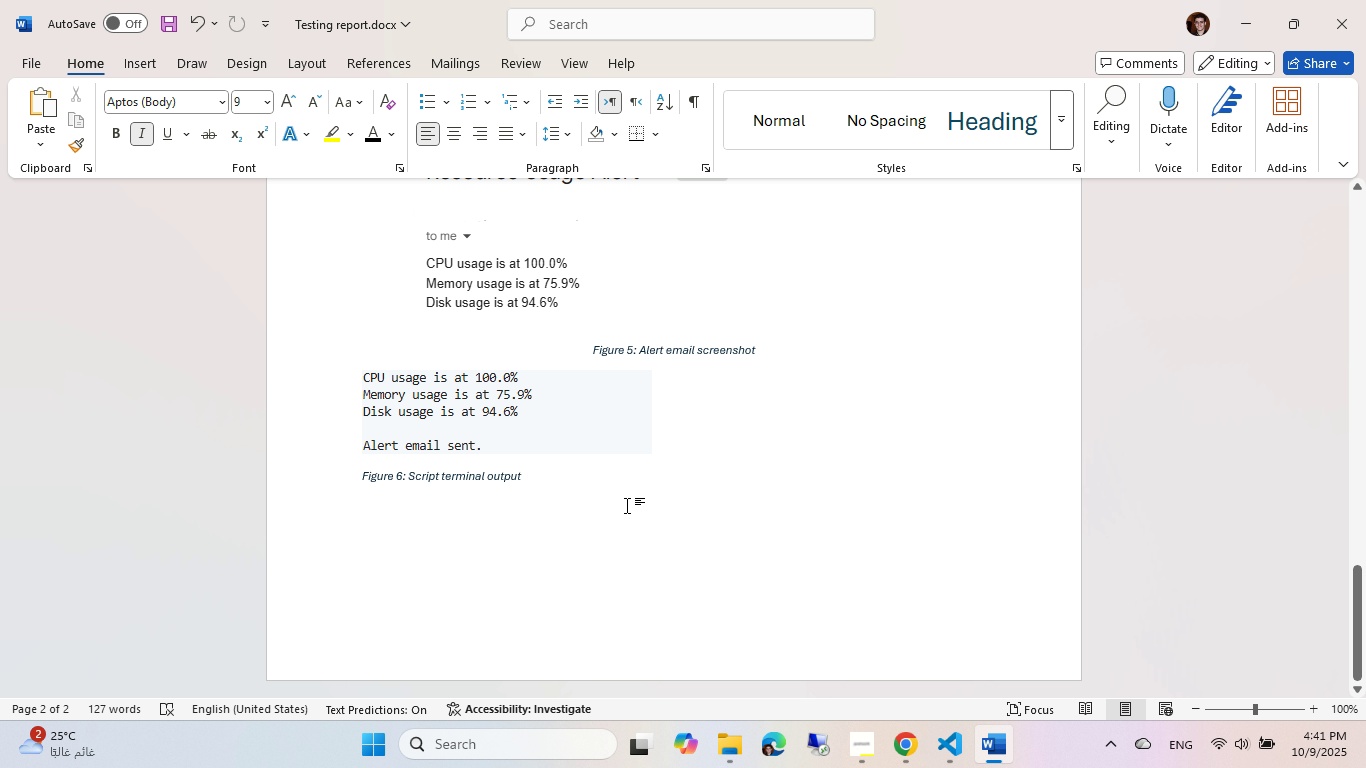 
key(NumpadEnter)
 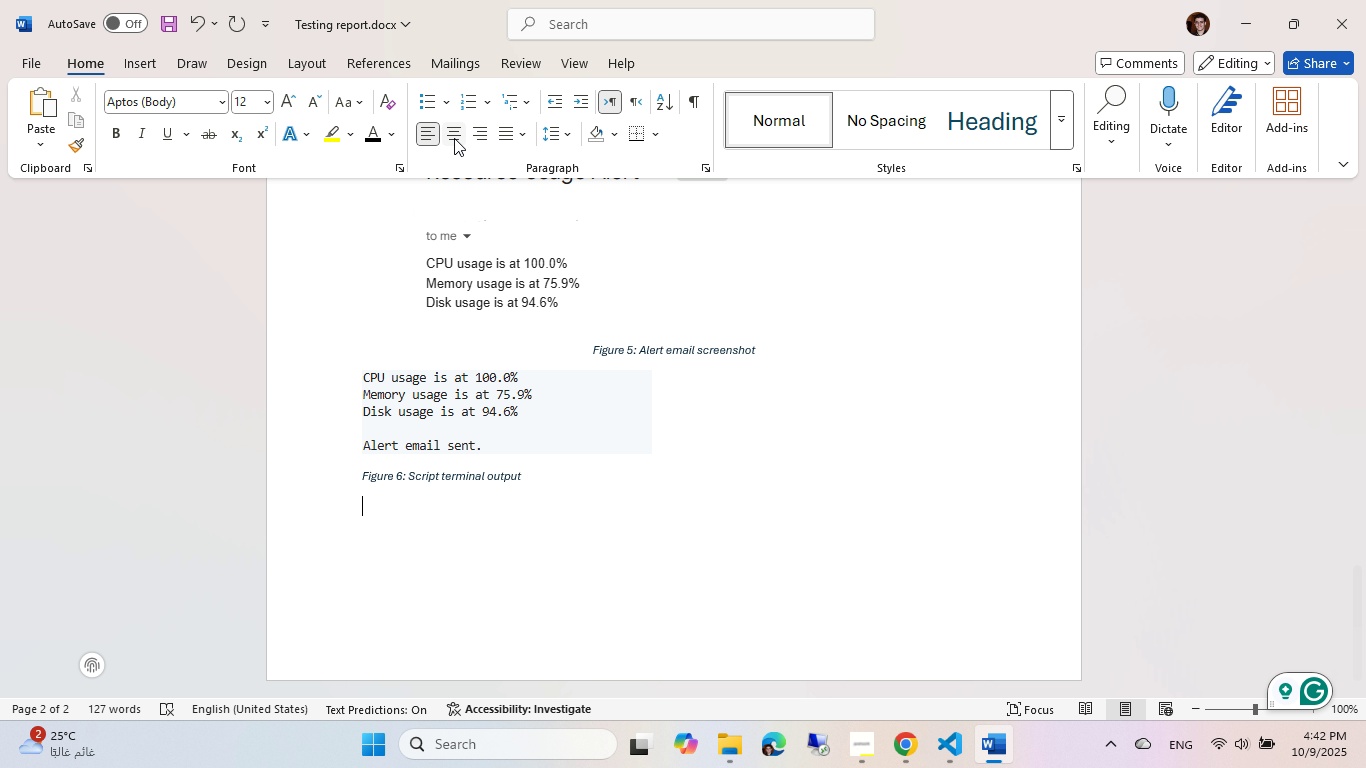 
left_click([470, 110])
 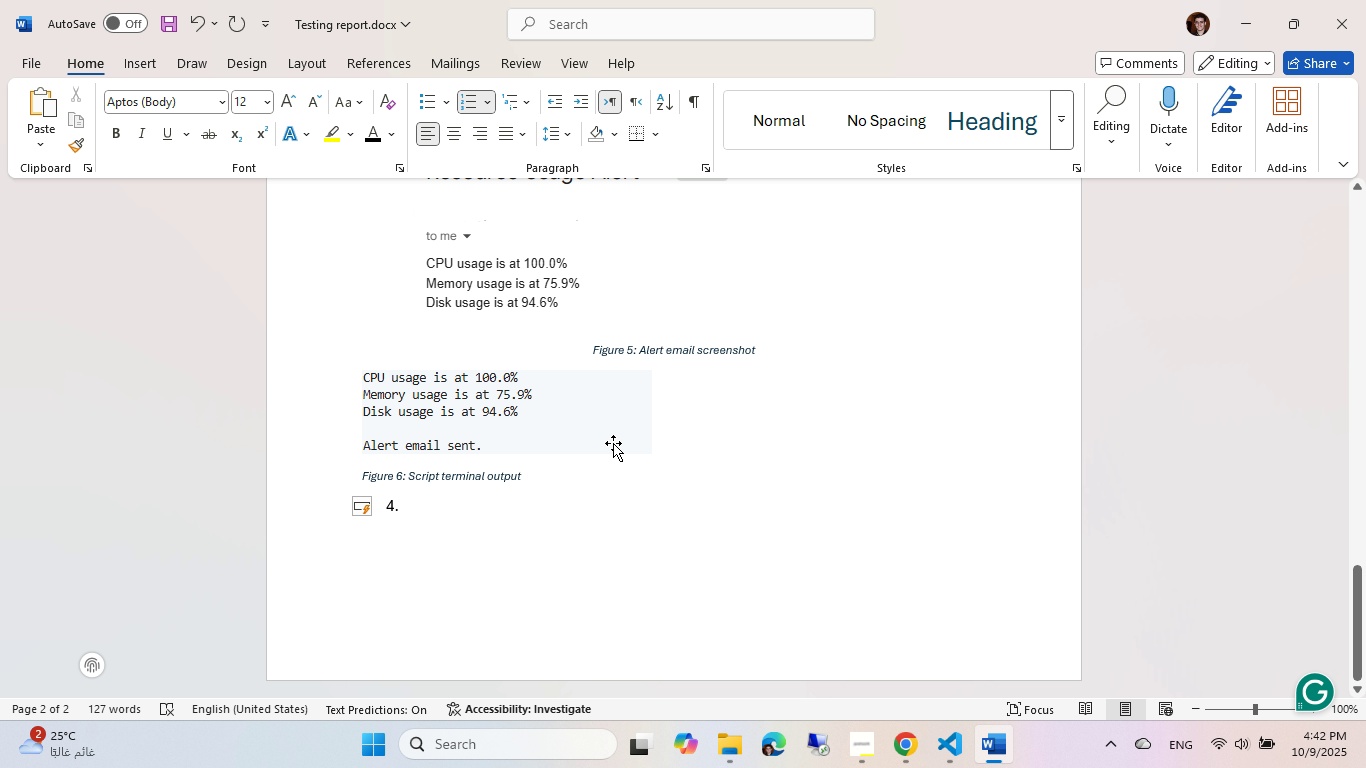 
type(All resources are below the threshold)
 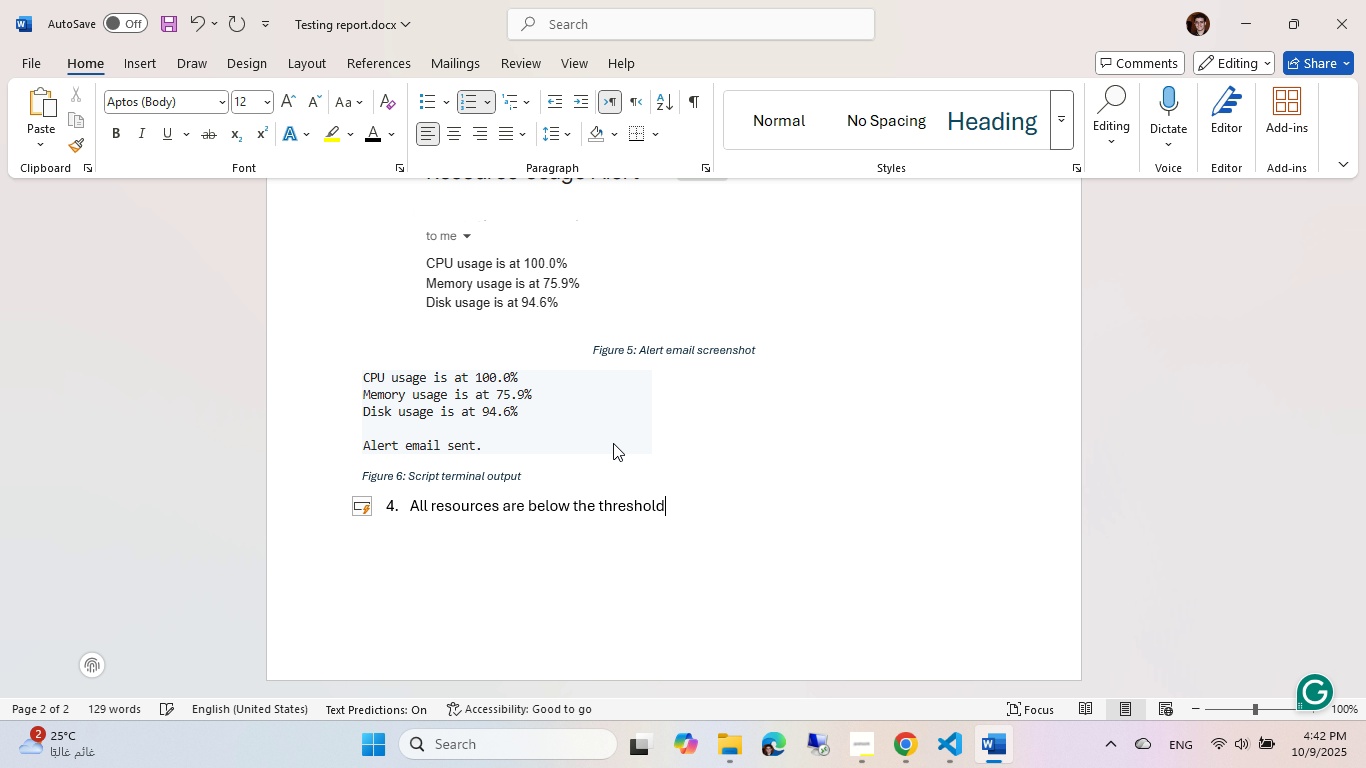 
key(Enter)
 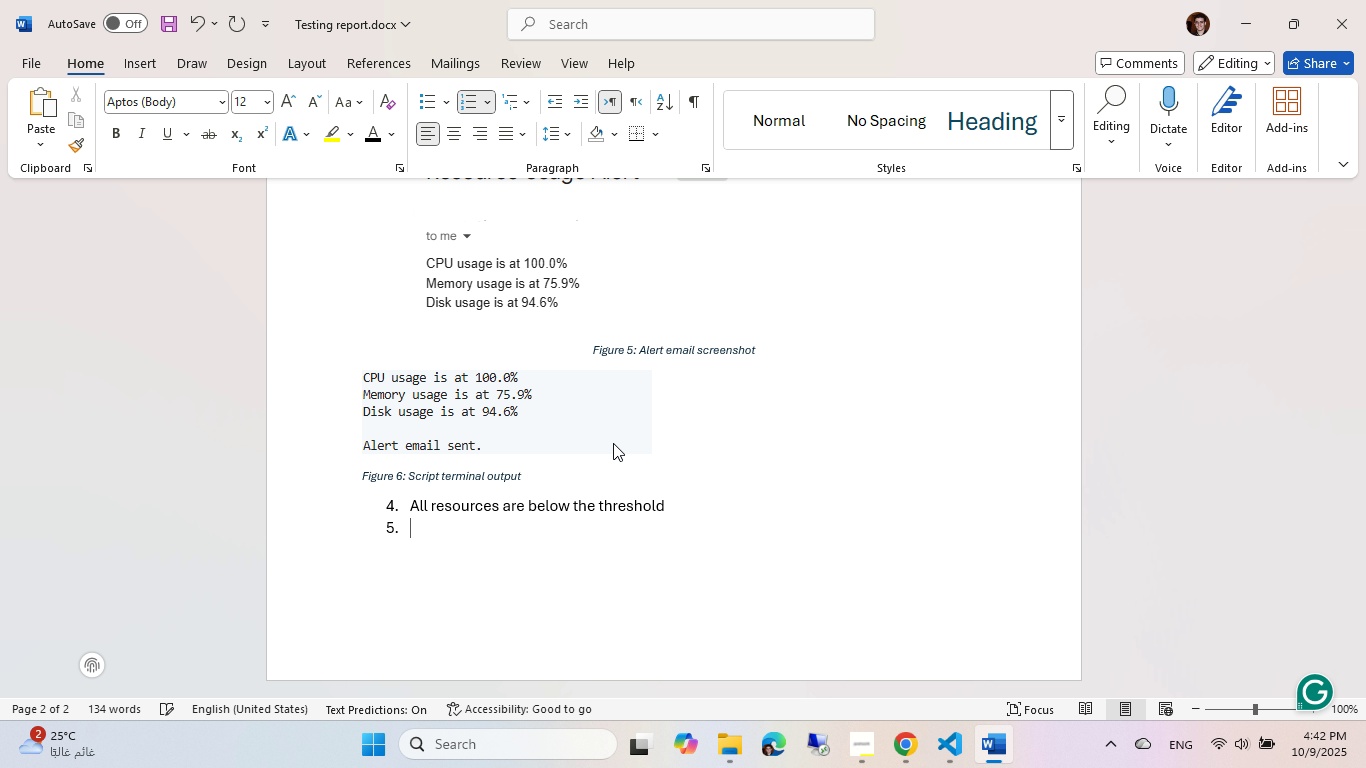 
key(Backspace)
type(No emails is )
key(Backspace)
key(Backspace)
key(Backspace)
type(are sent and the script )
 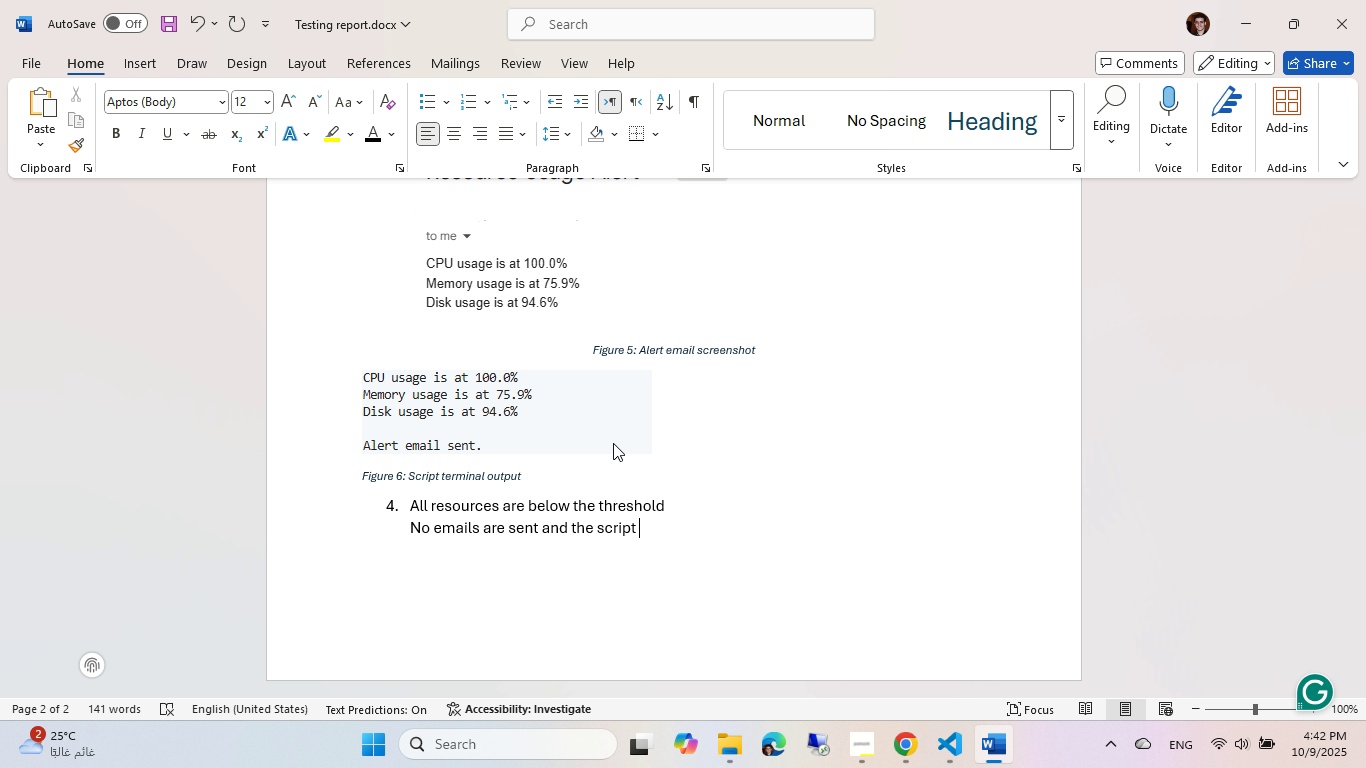 
key(Control+Backspace)
 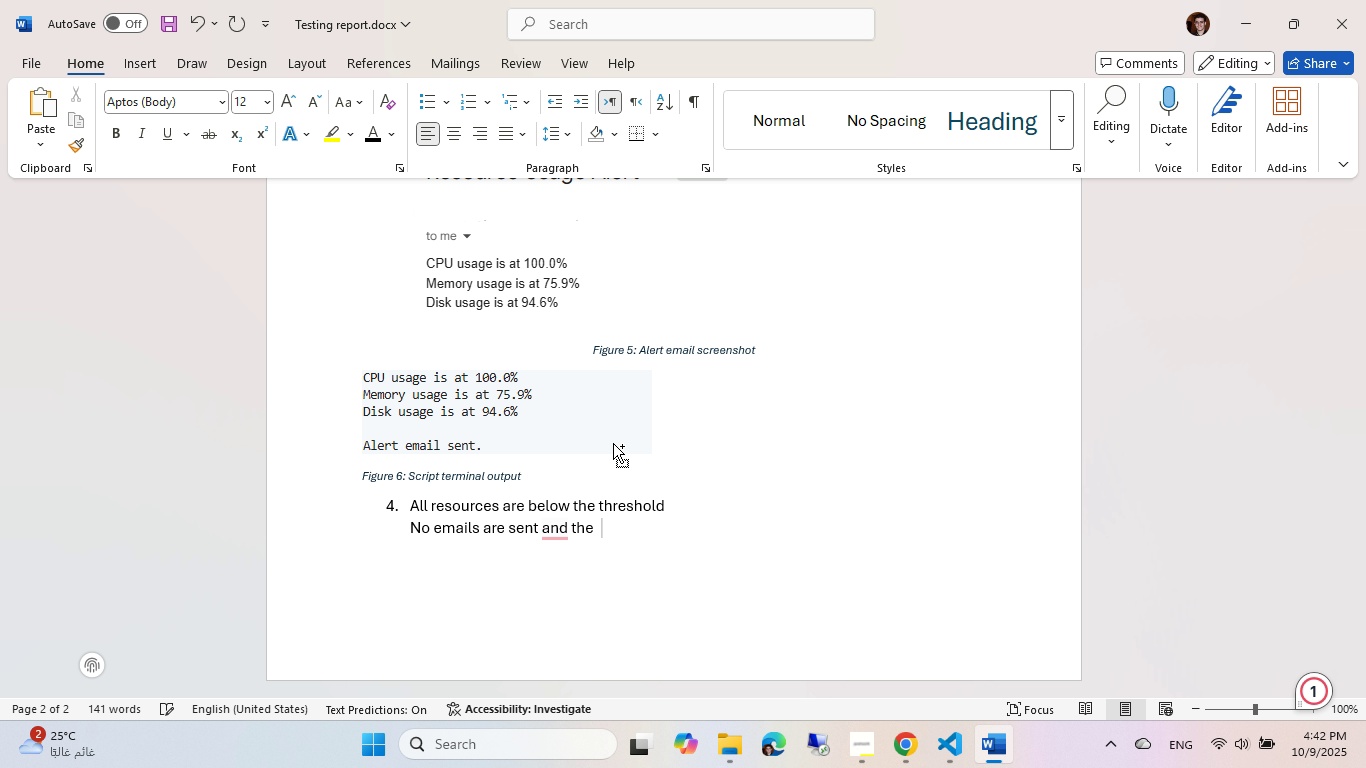 
key(Control+Backspace)
 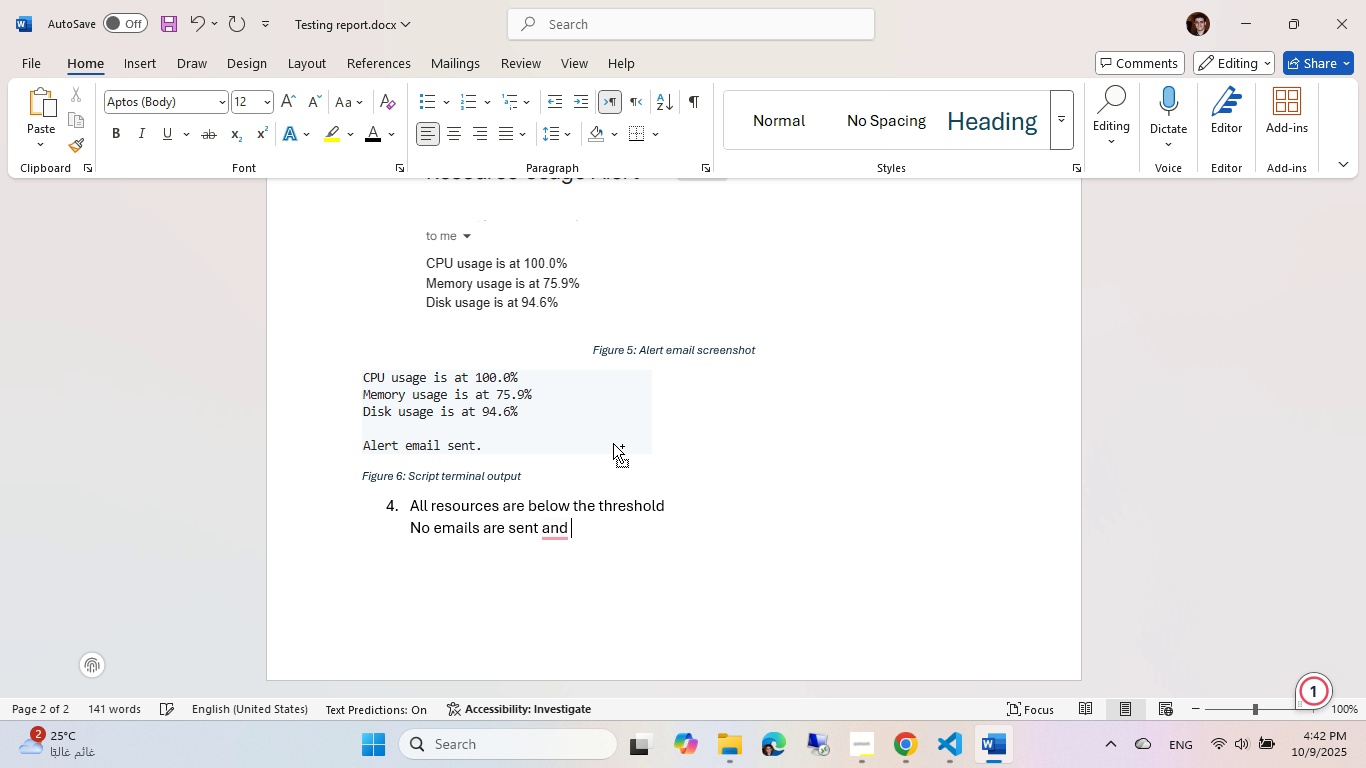 
key(Control+Backspace)
 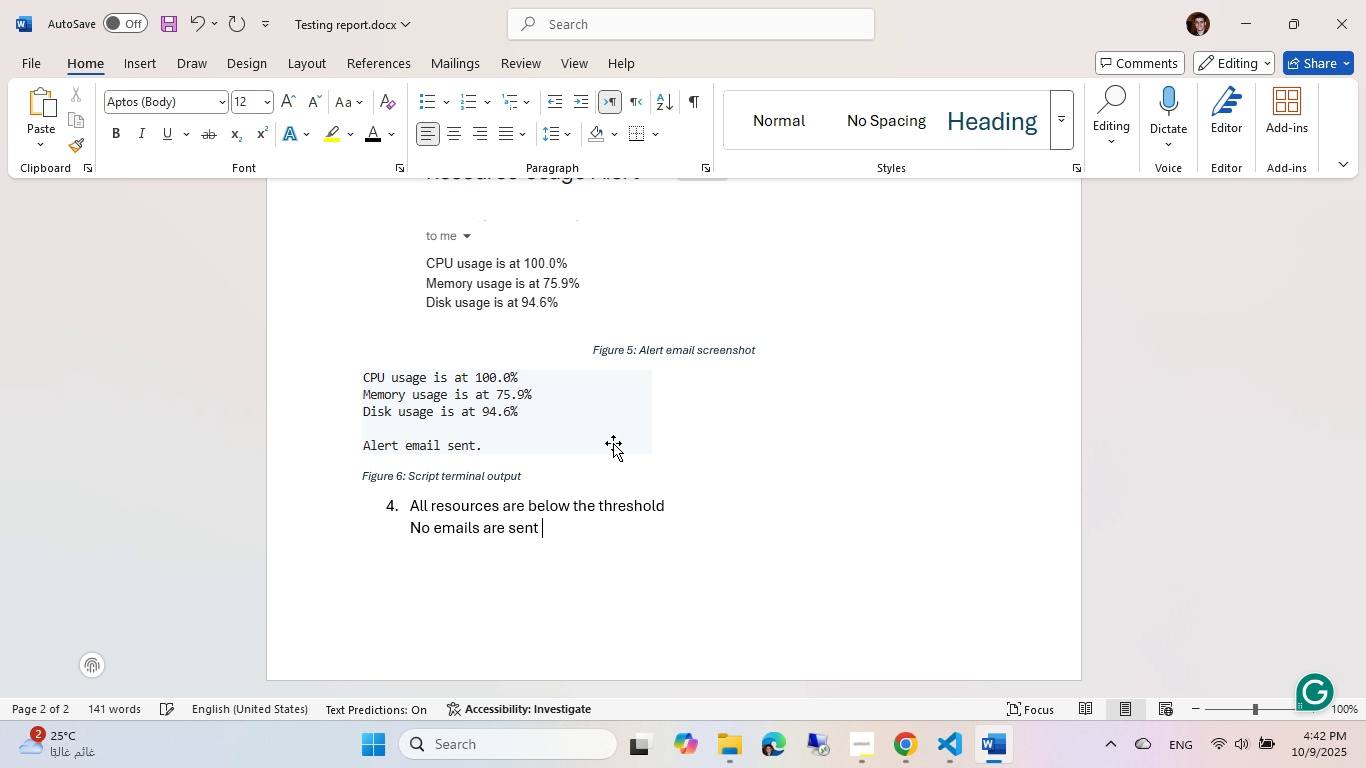 
key(Backspace)
 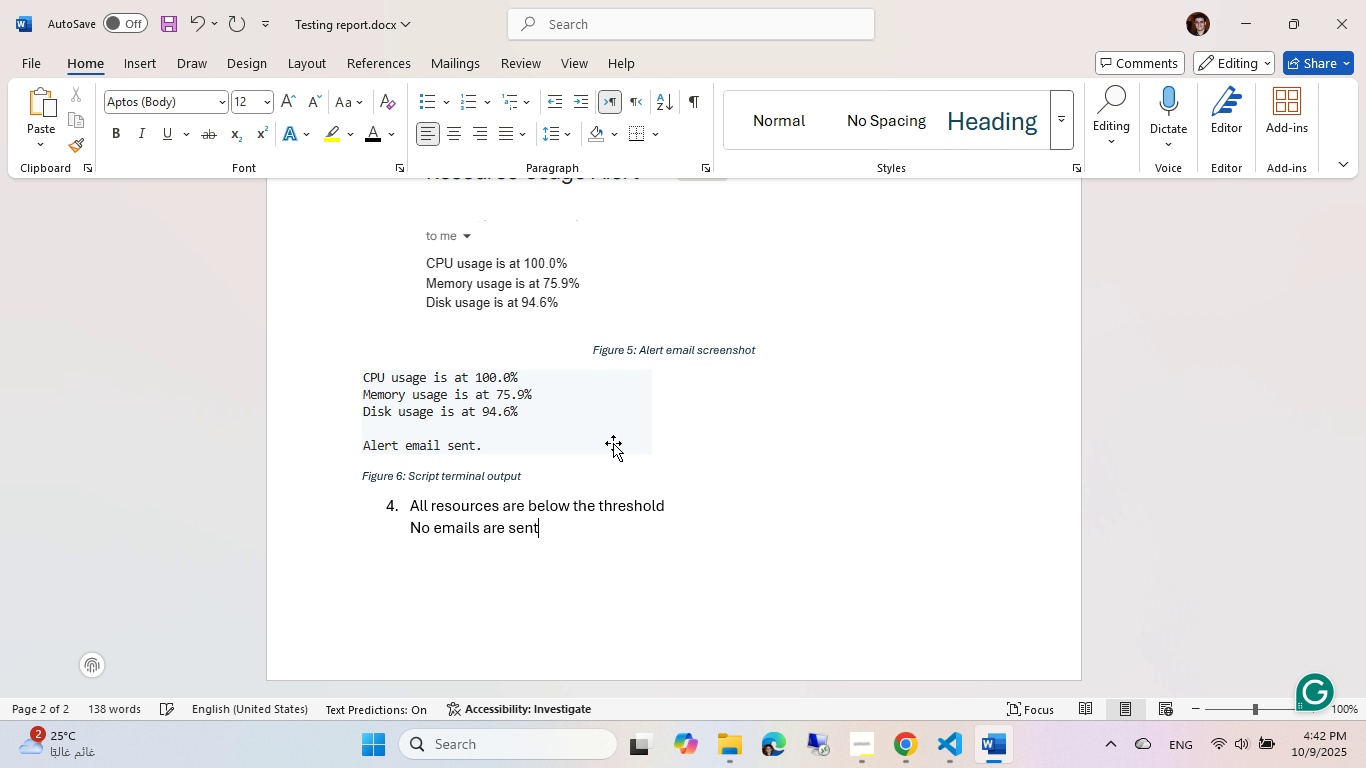 
key(Period)
 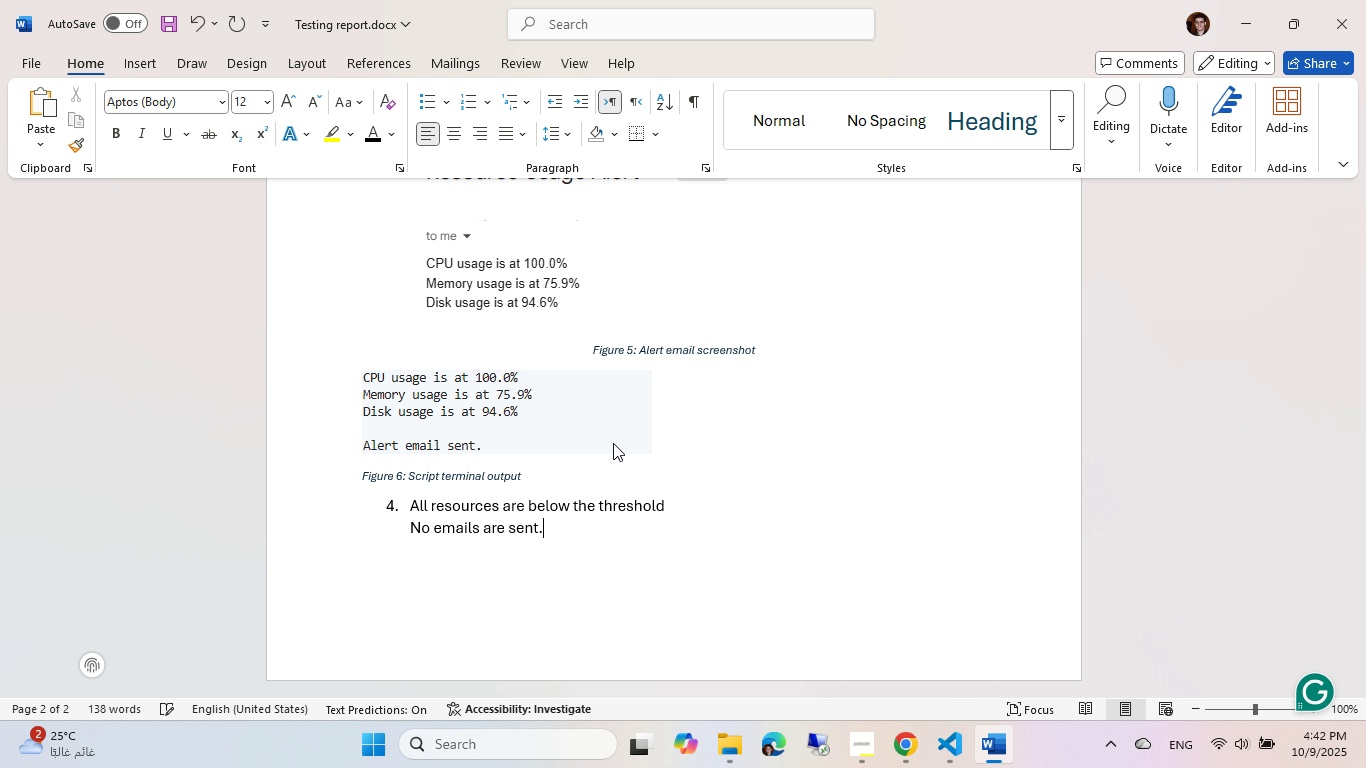 
key(Enter)
 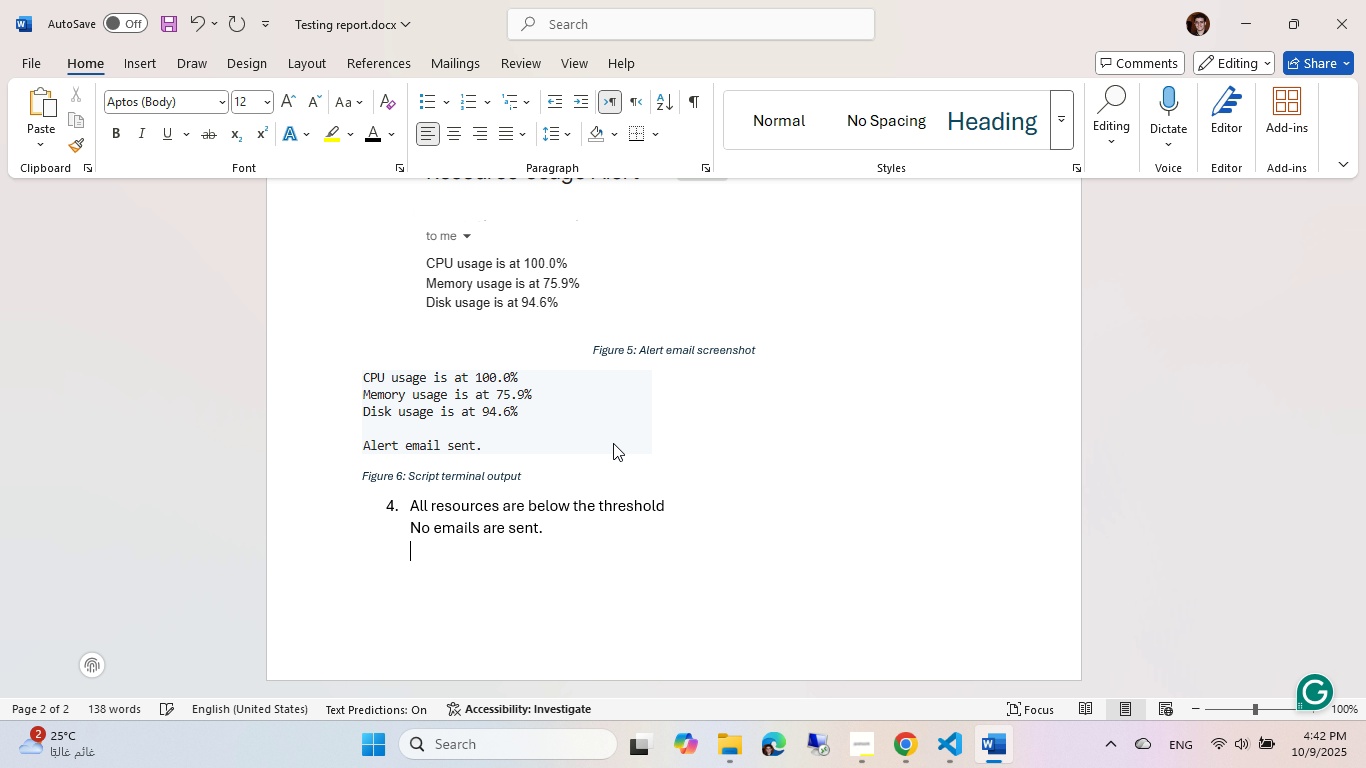 
key(Control+V)
 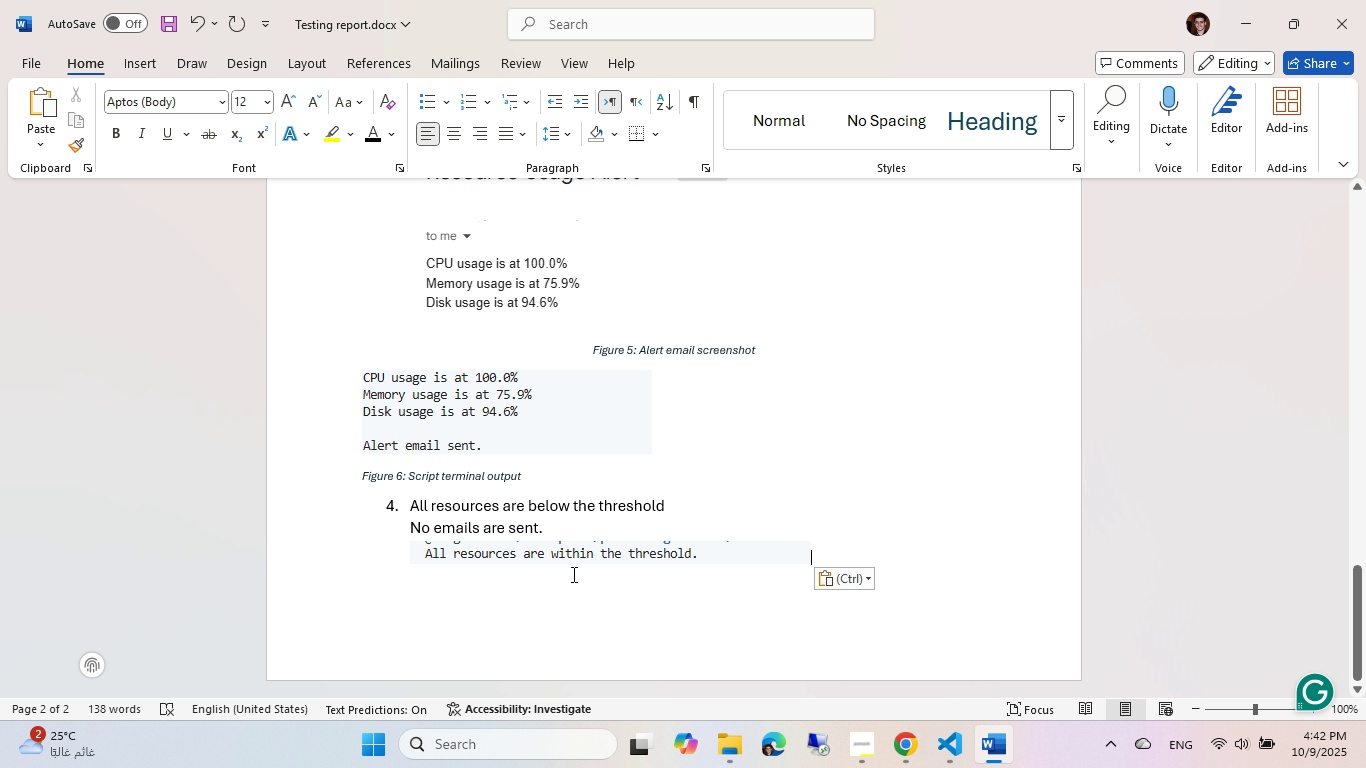 
left_click([559, 552])
 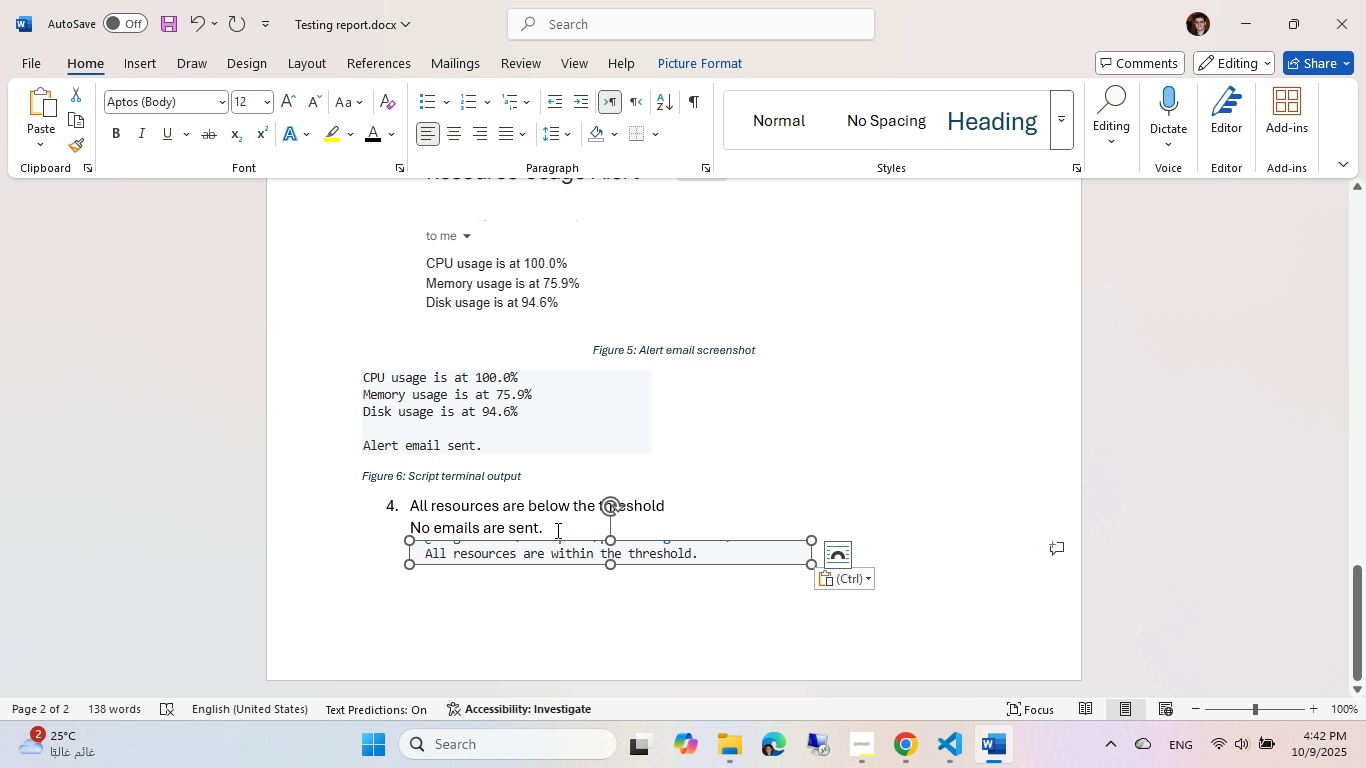 
left_click([556, 527])
 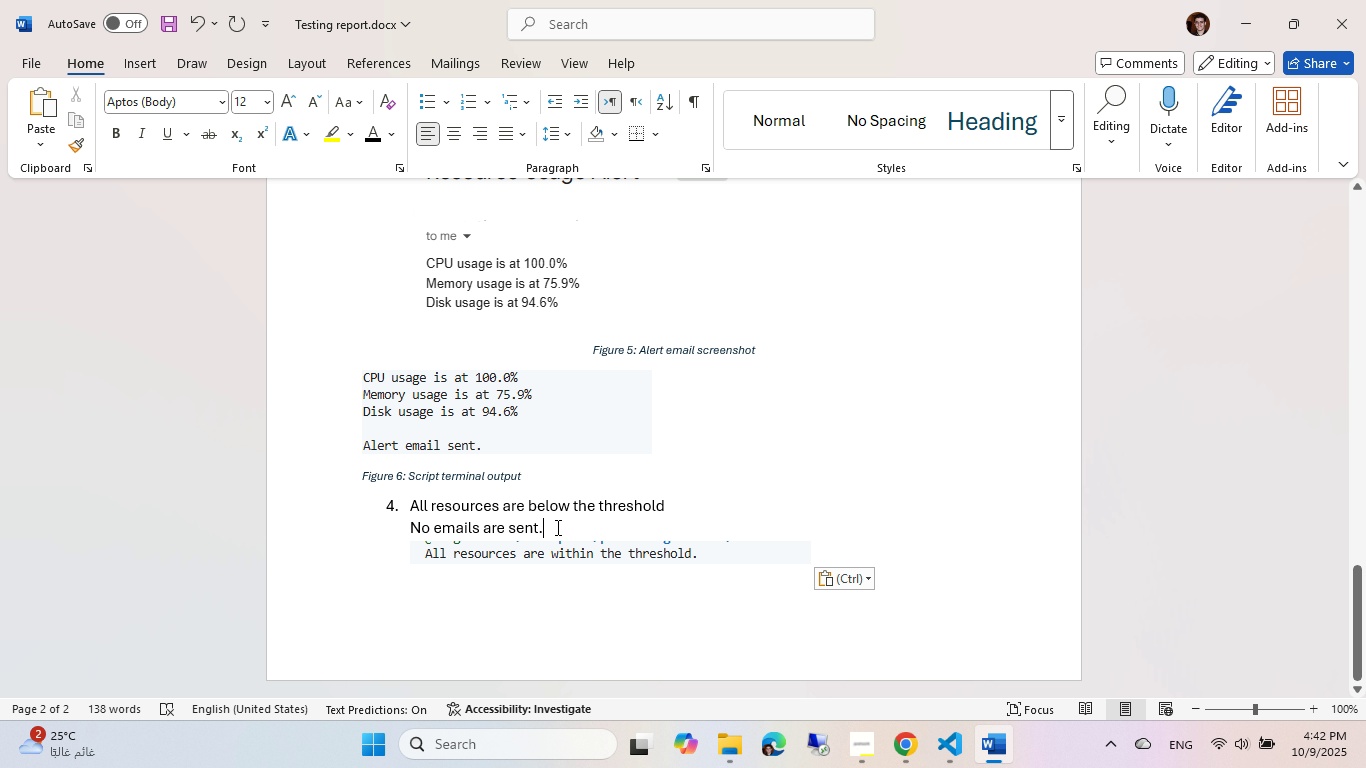 
key(NumpadEnter)
 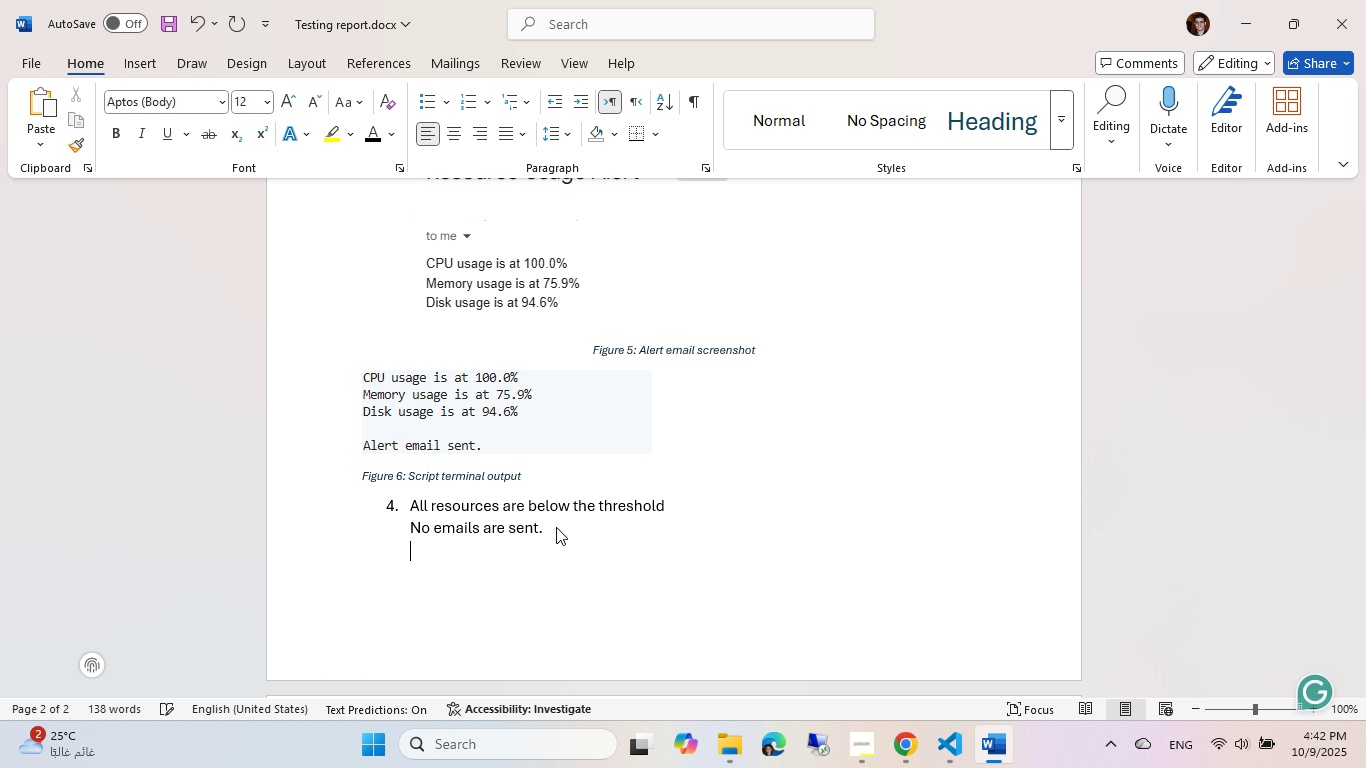 
scroll: coordinate [556, 527], scroll_direction: down, amount: 9.0
 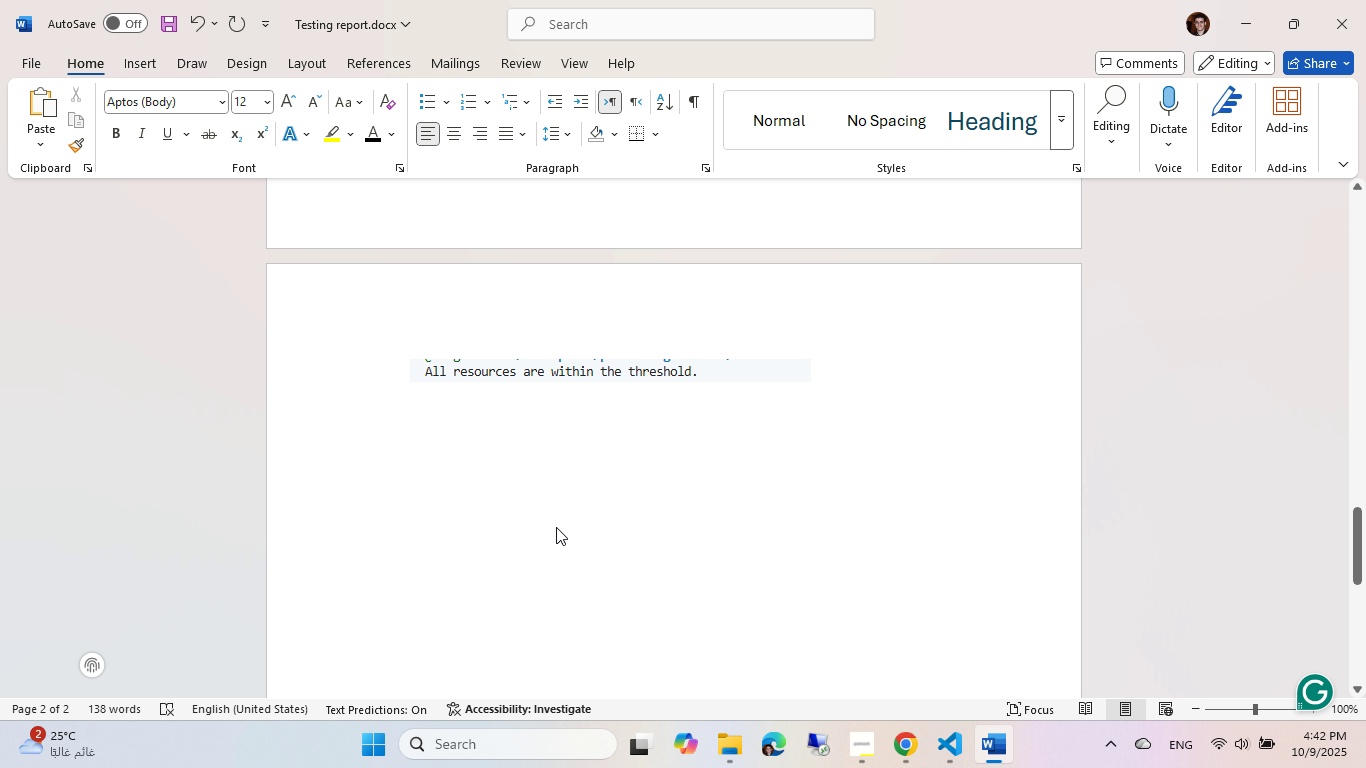 
key(Control+ControlLeft)
 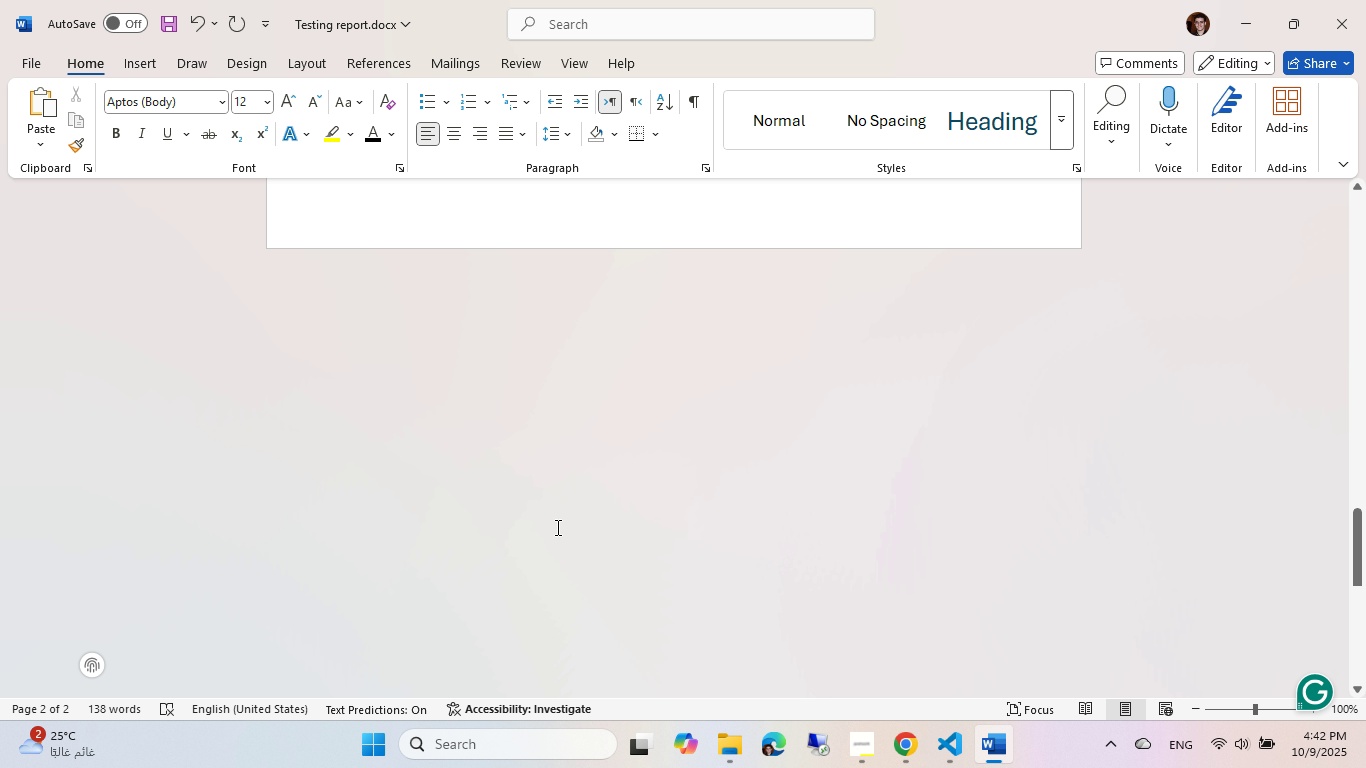 
key(Control+Z)
 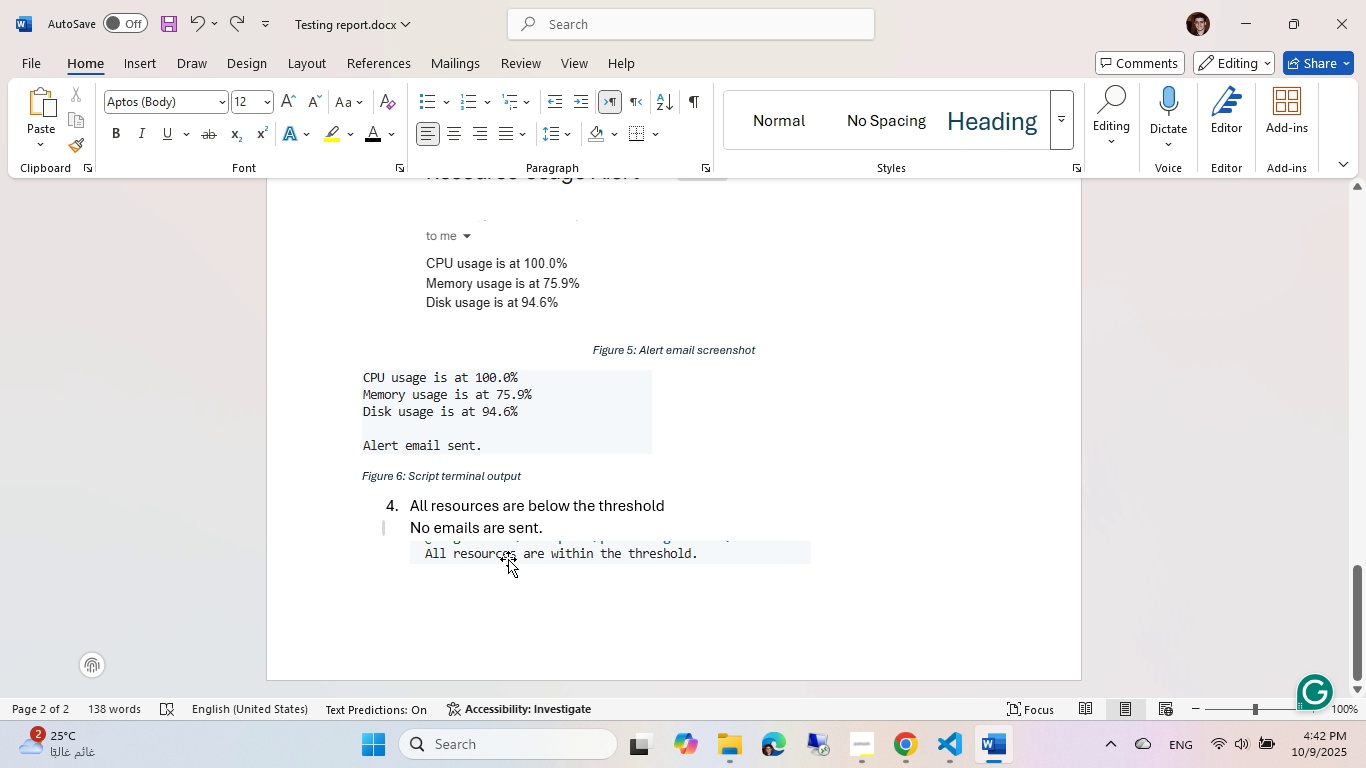 
left_click([508, 559])
 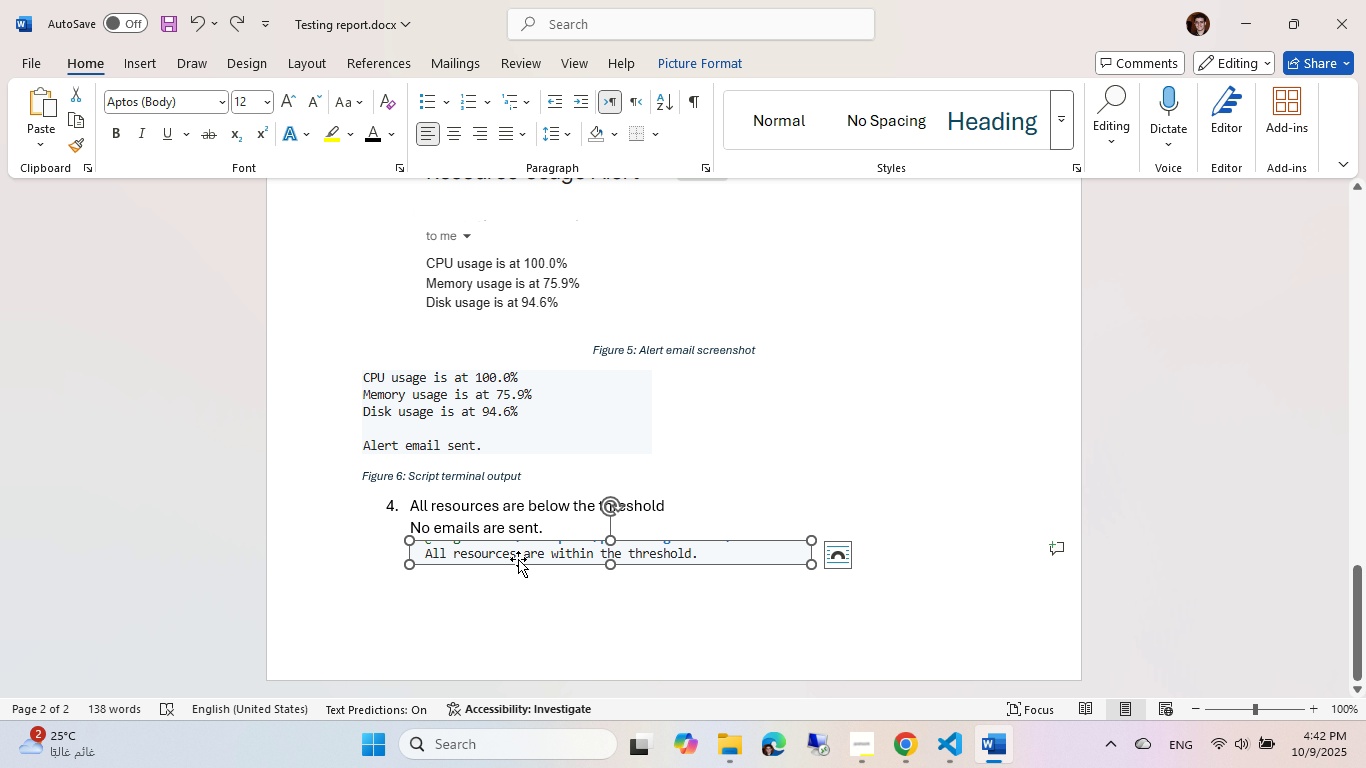 
right_click([518, 559])
 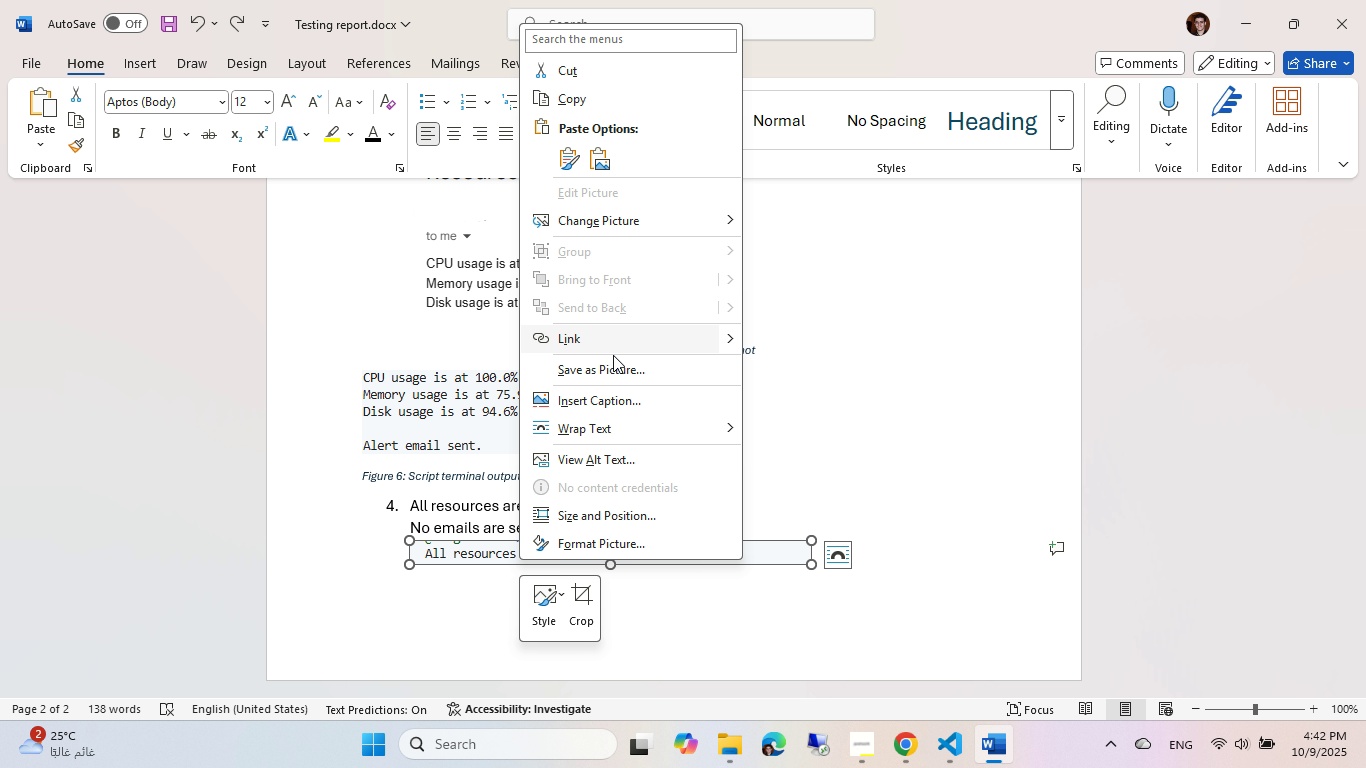 
left_click([603, 405])
 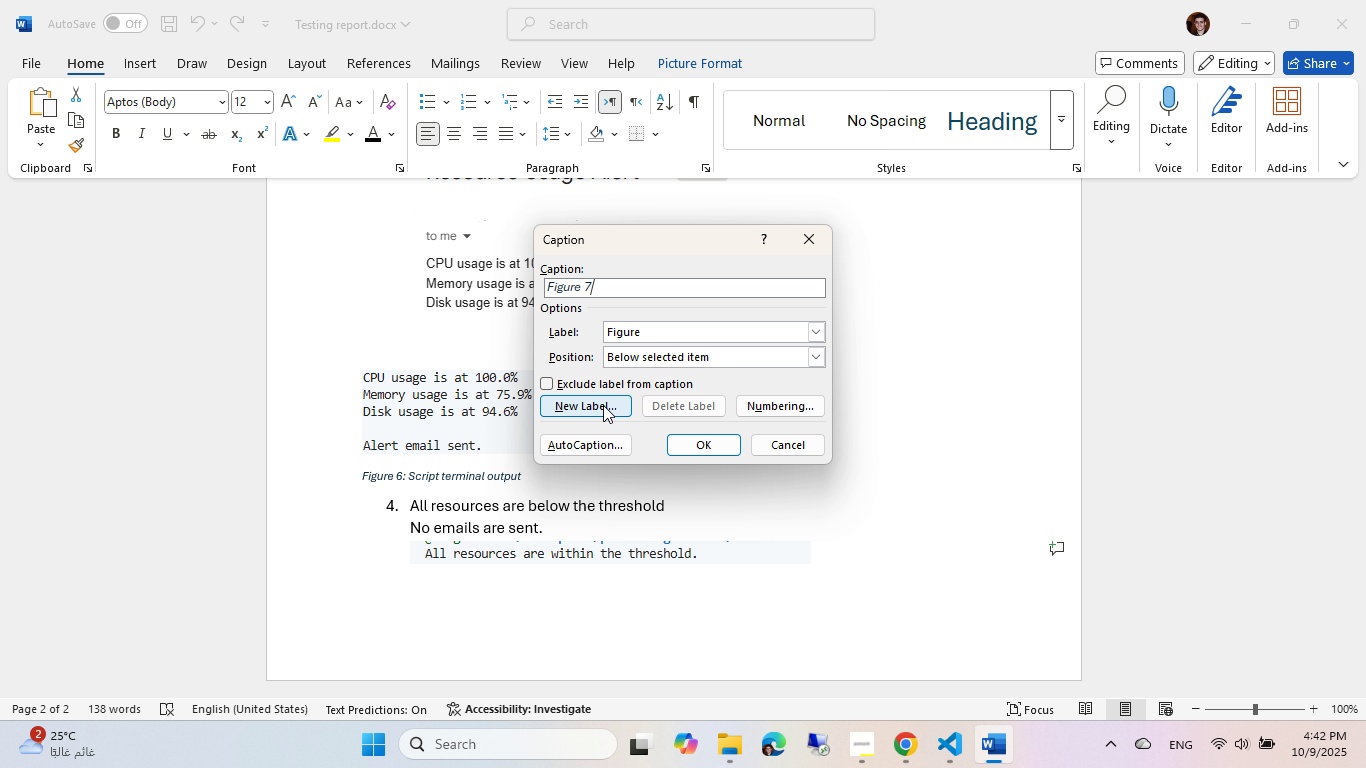 
type(: Script terminal output)
 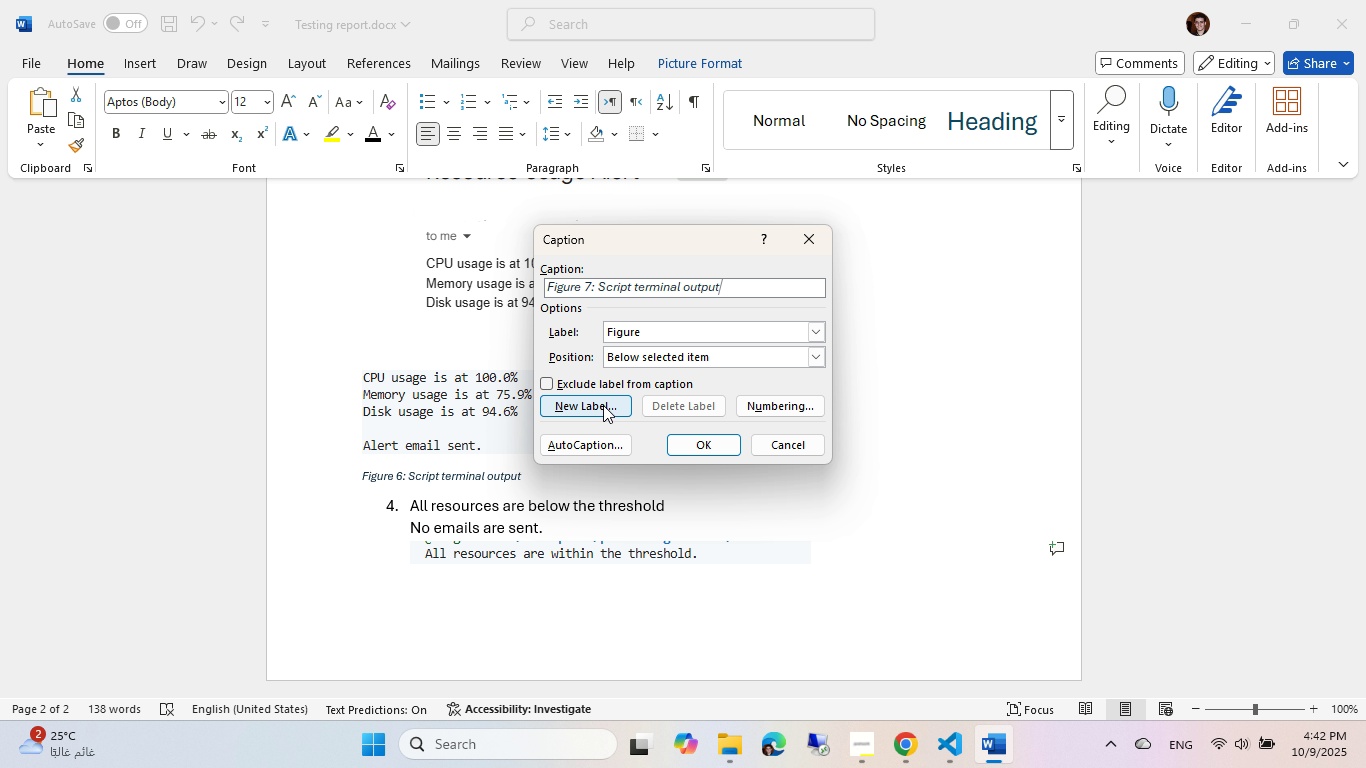 
key(Enter)
 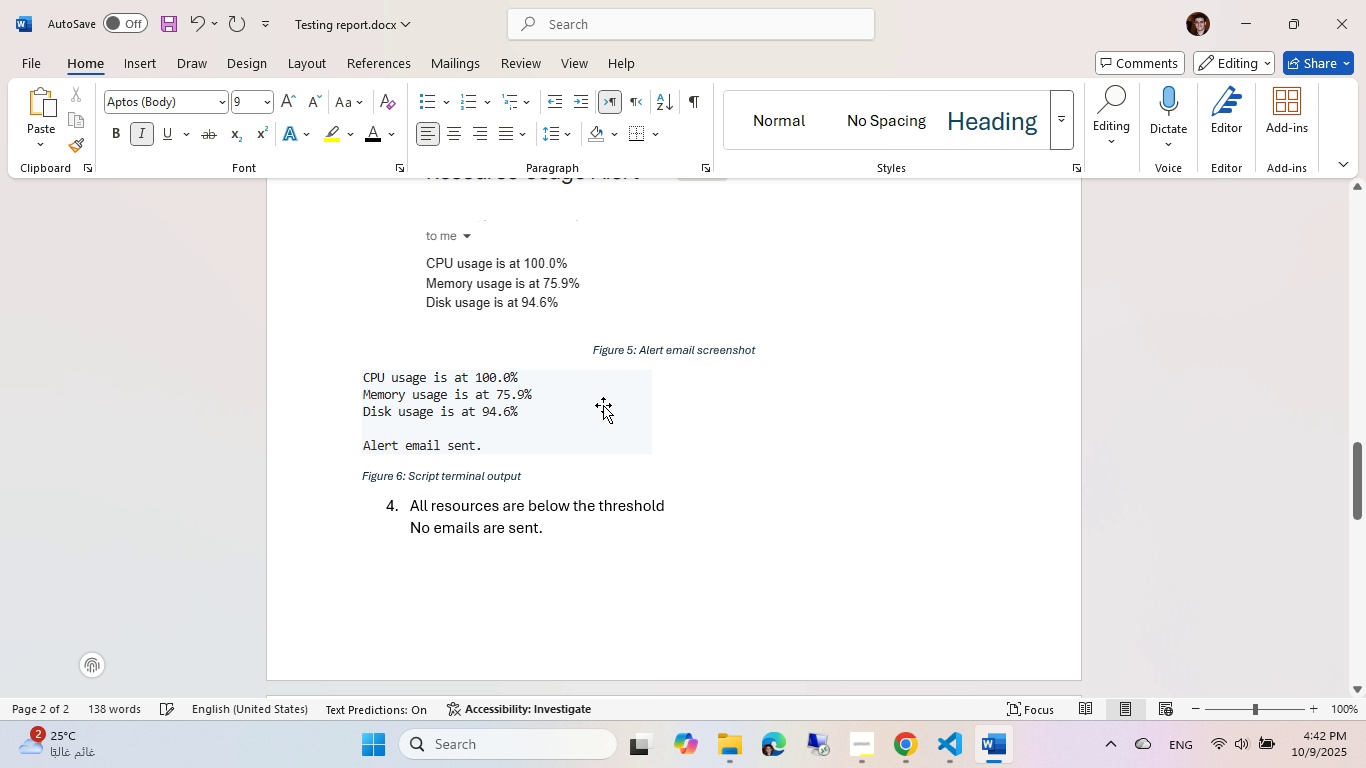 
scroll: coordinate [604, 470], scroll_direction: down, amount: 2.0
 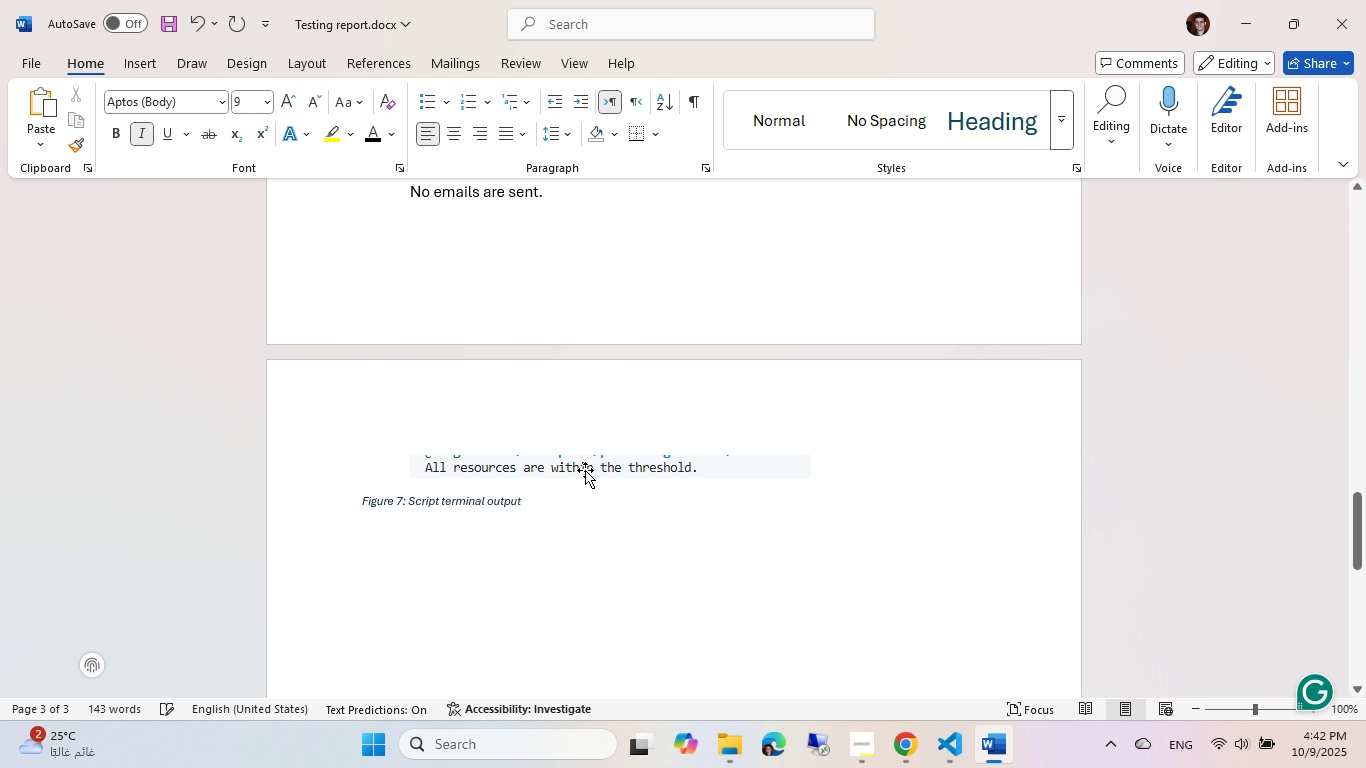 
scroll: coordinate [585, 470], scroll_direction: up, amount: 2.0
 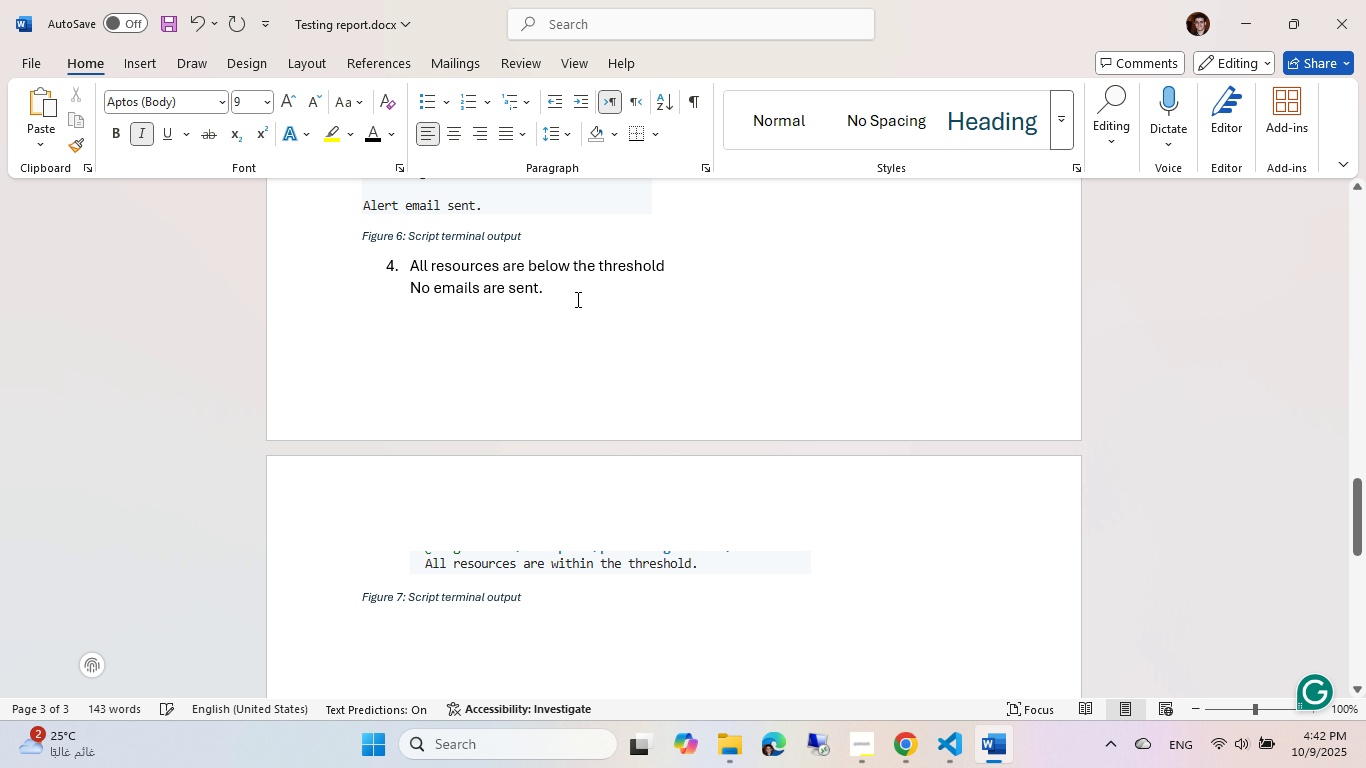 
left_click([575, 295])
 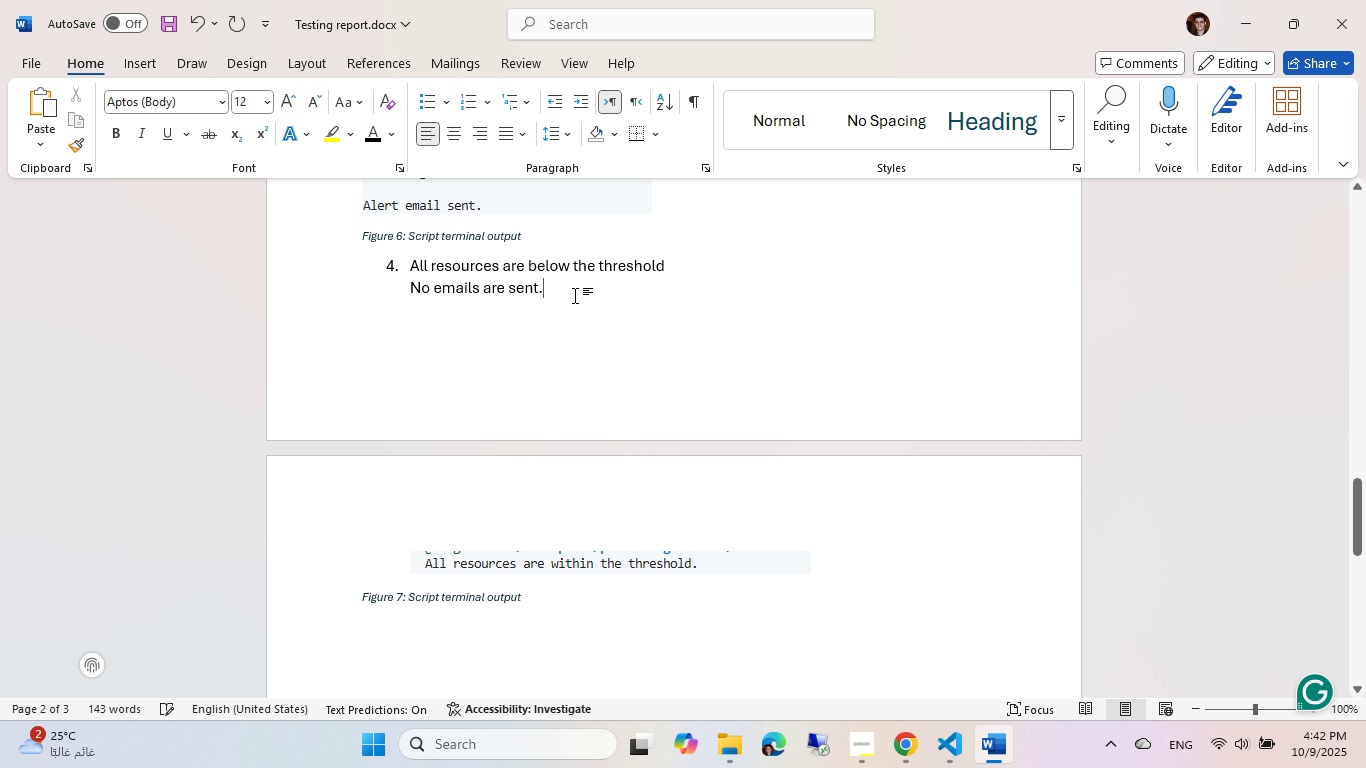 
scroll: coordinate [575, 295], scroll_direction: down, amount: 1.0
 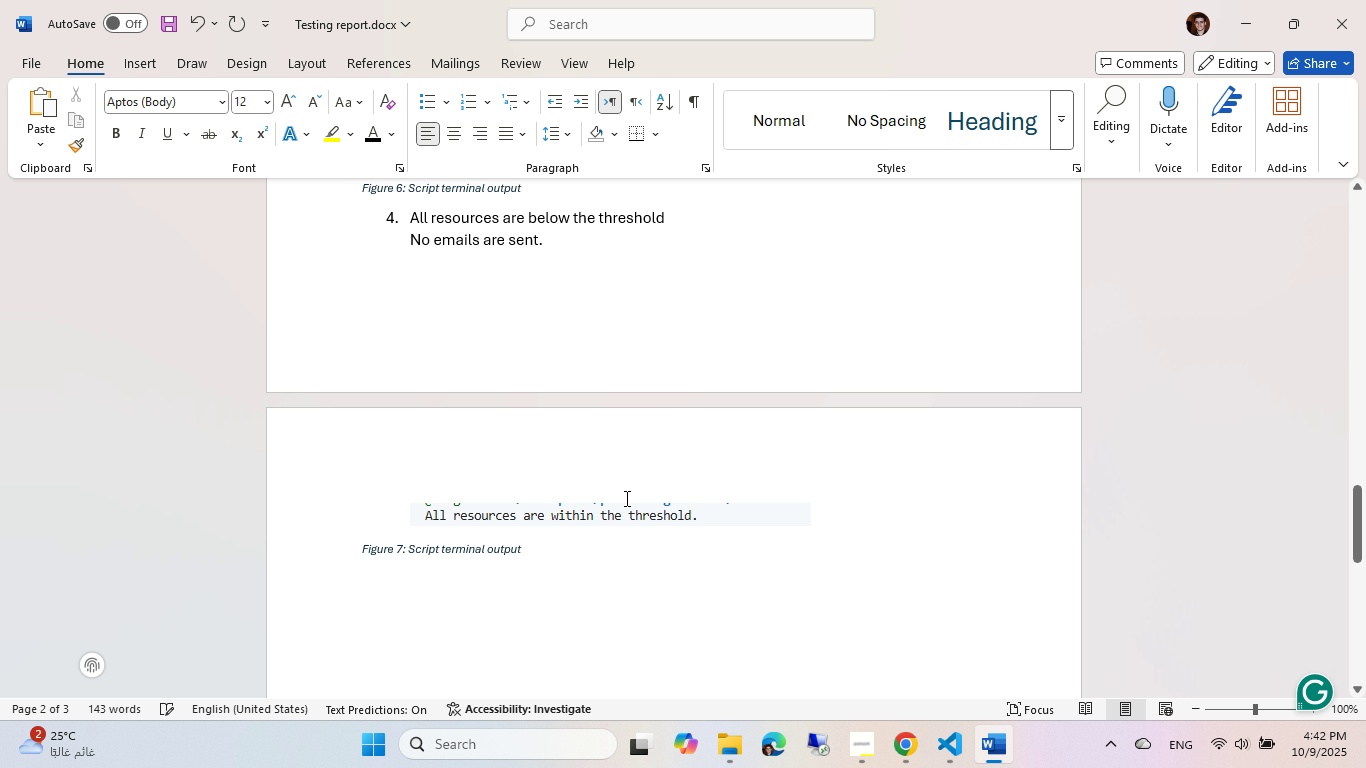 
left_click([626, 515])
 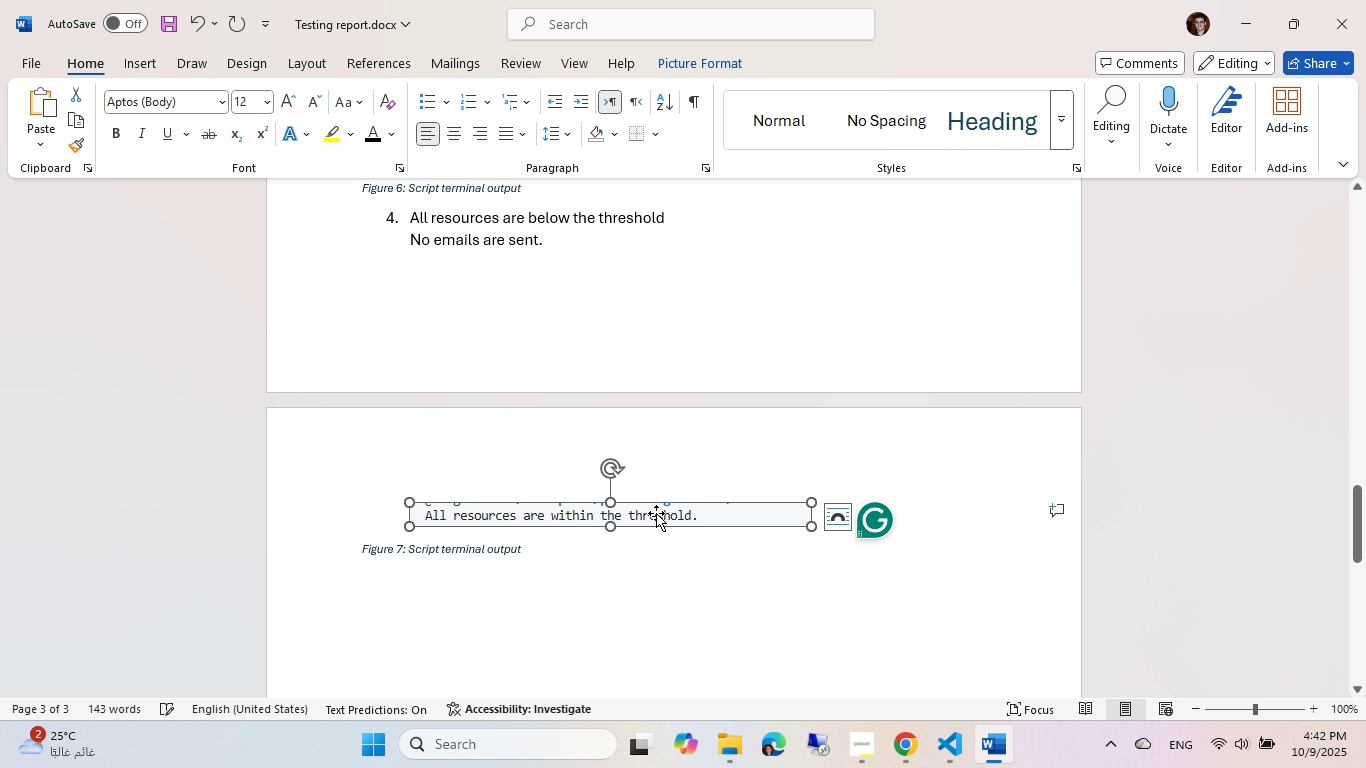 
double_click([656, 513])
 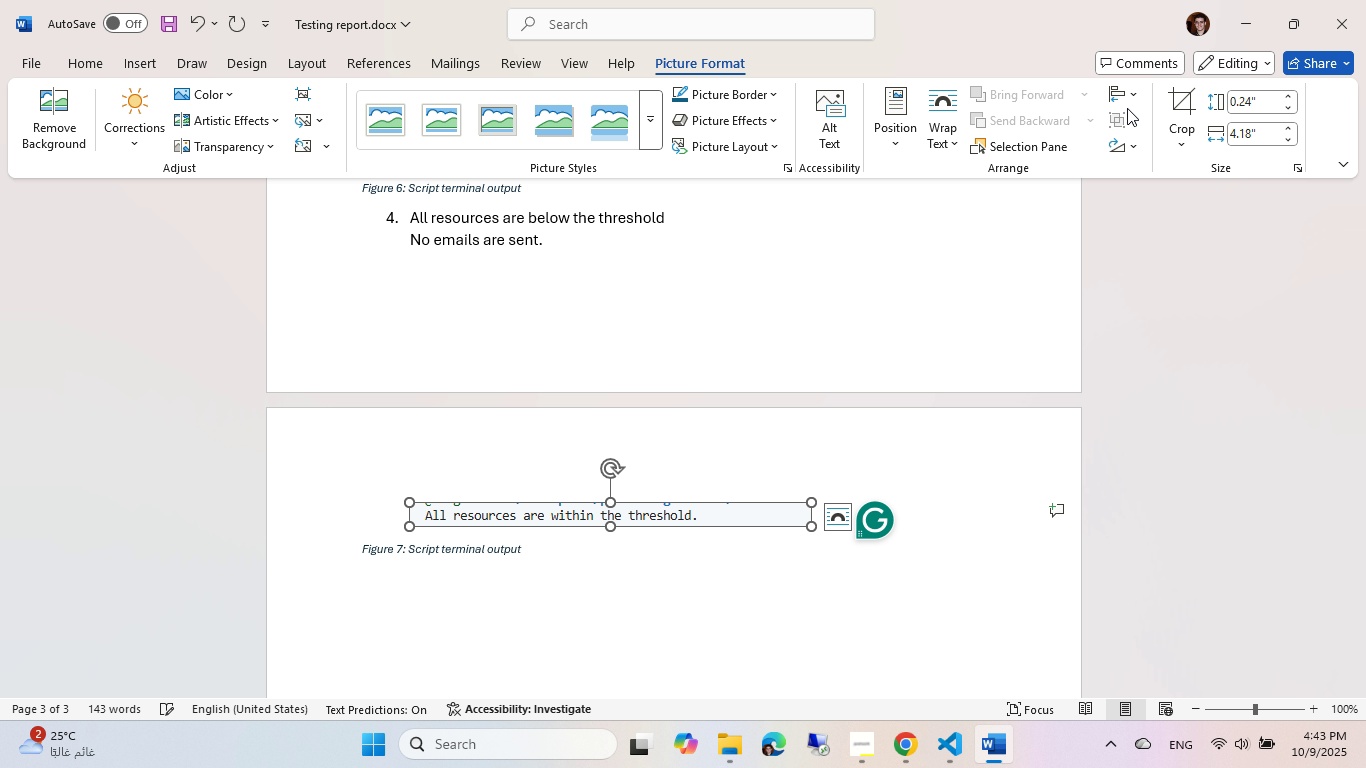 
left_click([1189, 88])
 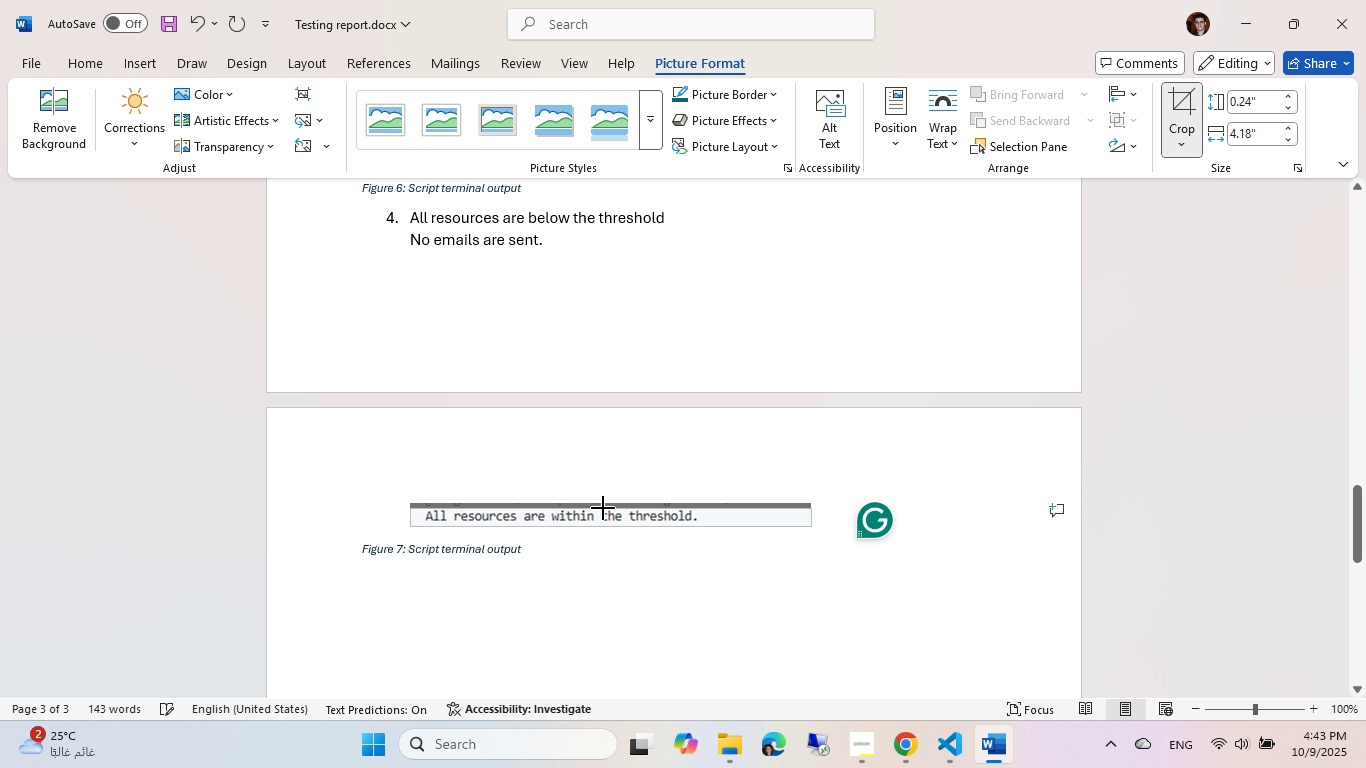 
left_click([611, 586])
 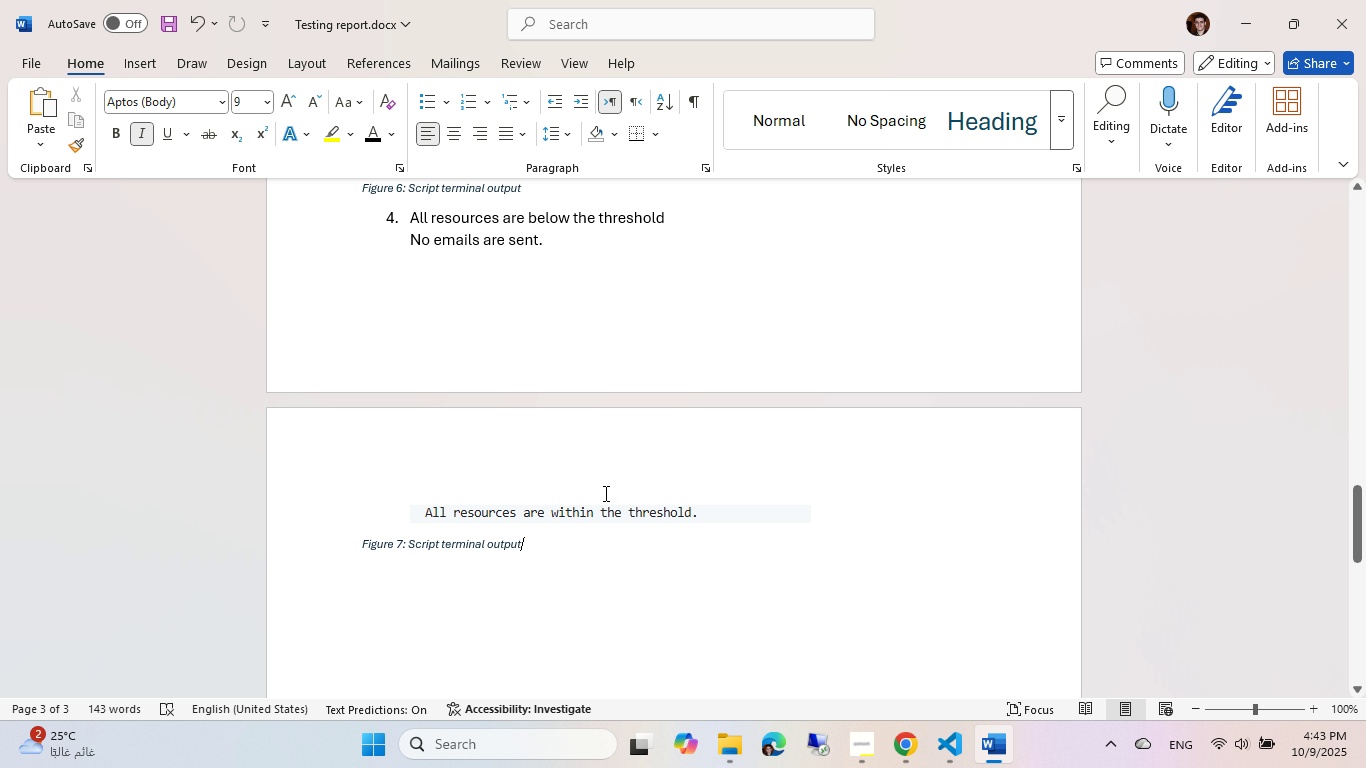 
scroll: coordinate [604, 493], scroll_direction: down, amount: 2.0
 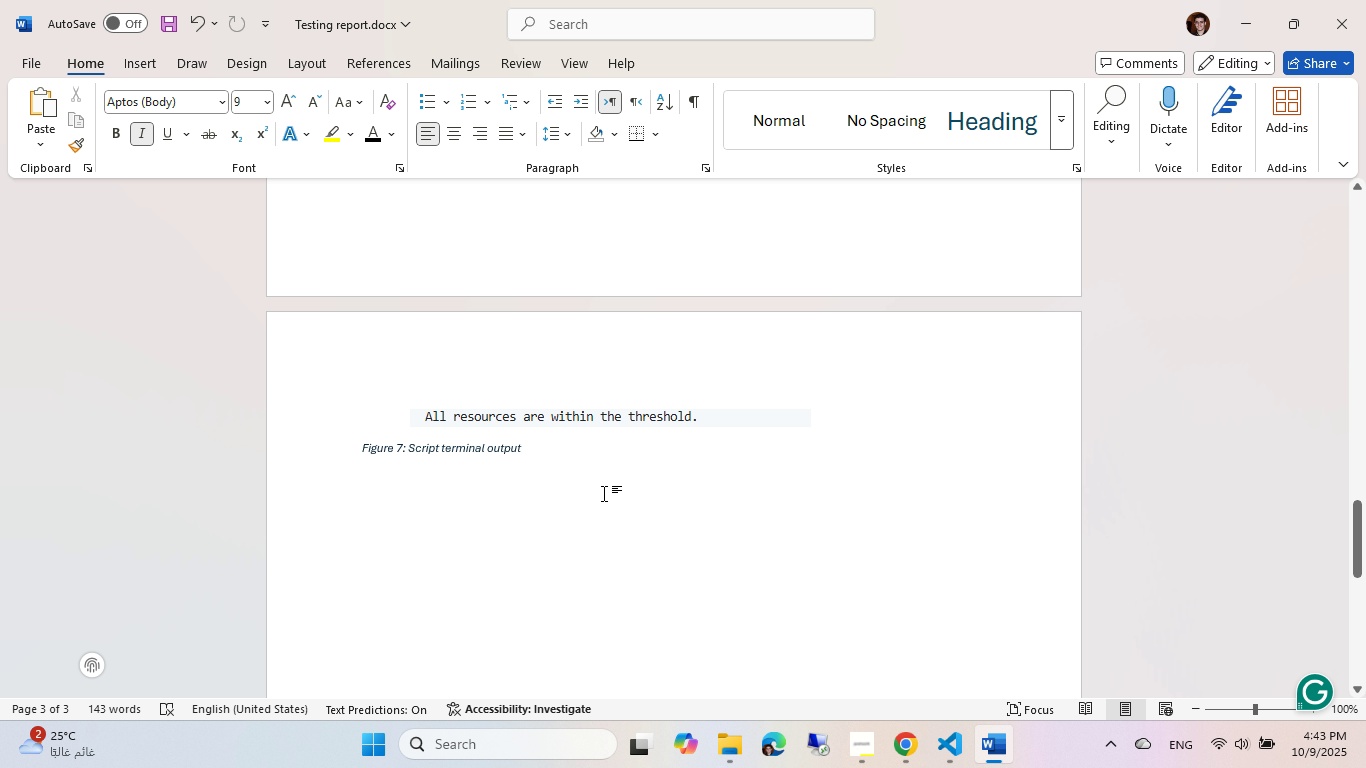 
key(Control+ControlLeft)
 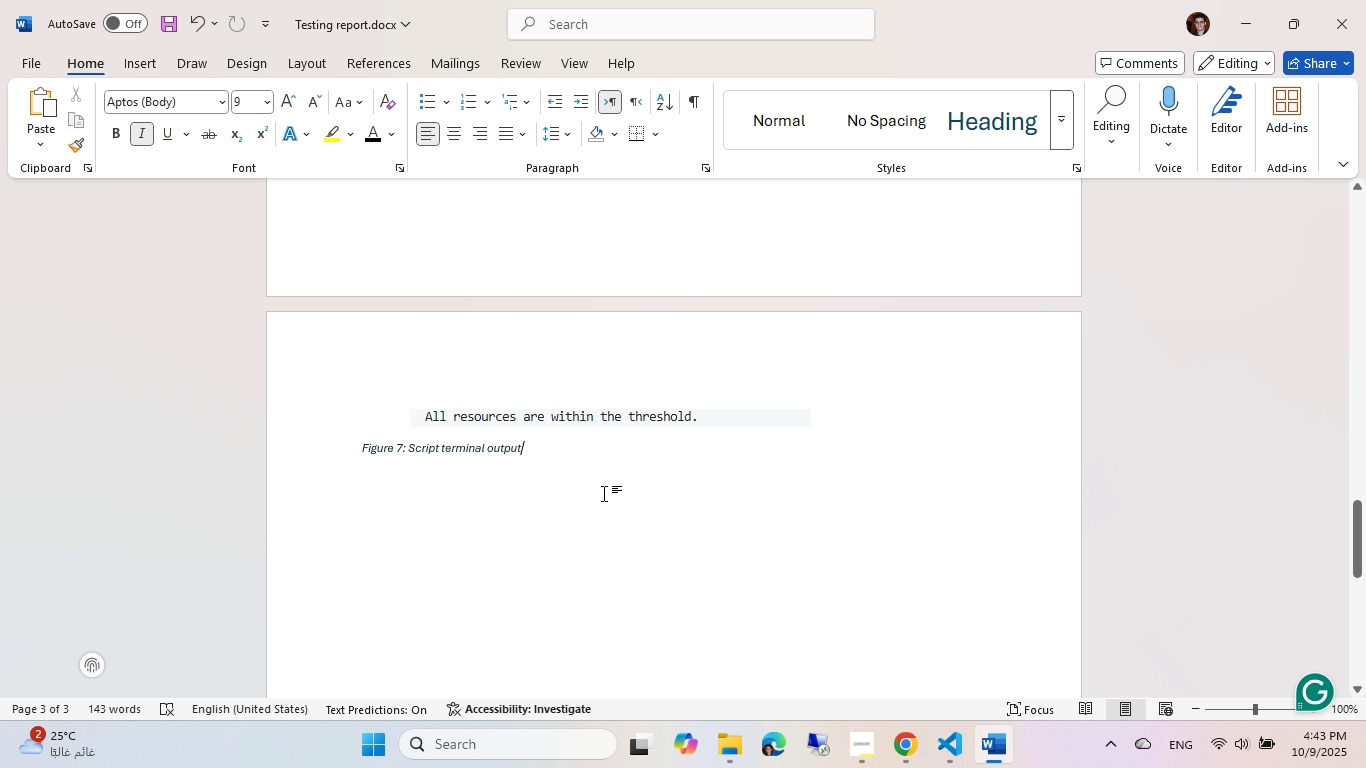 
key(Control+S)
 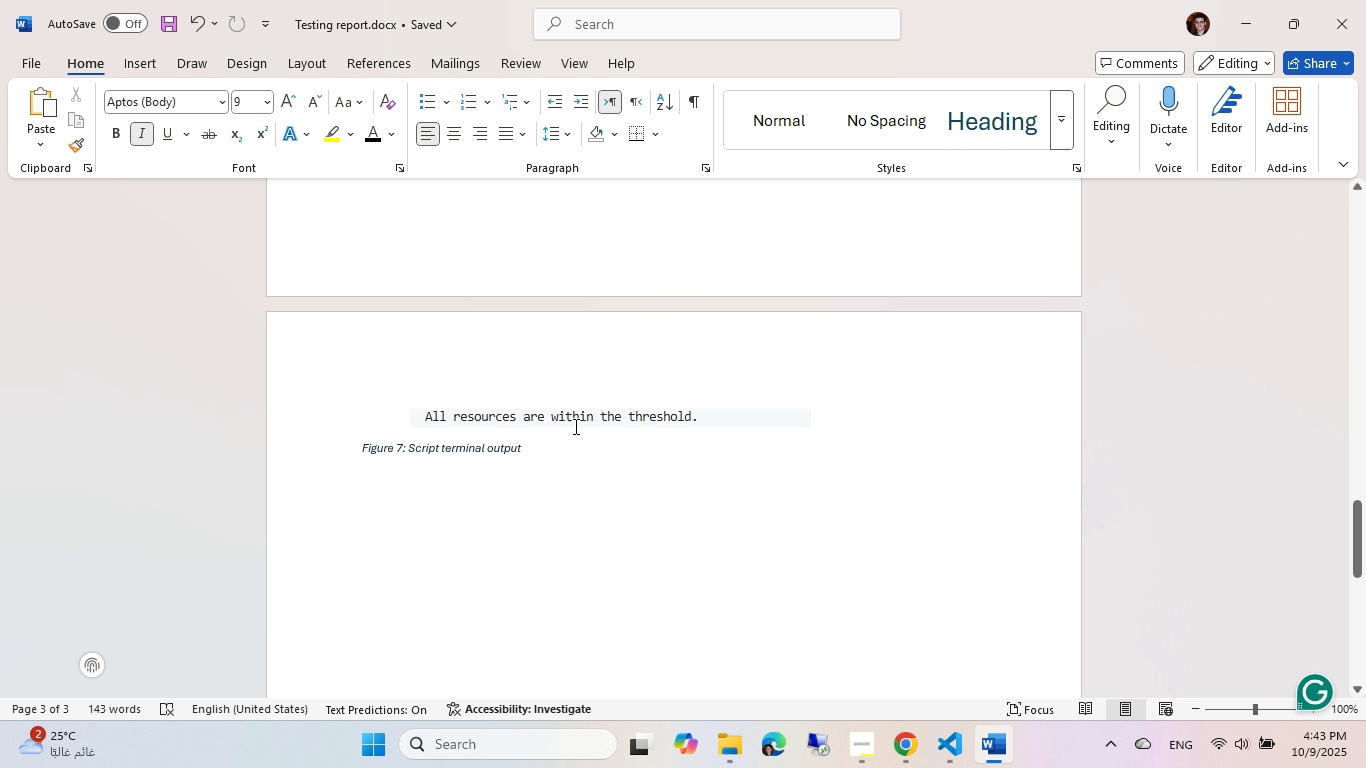 
wait(5.23)
 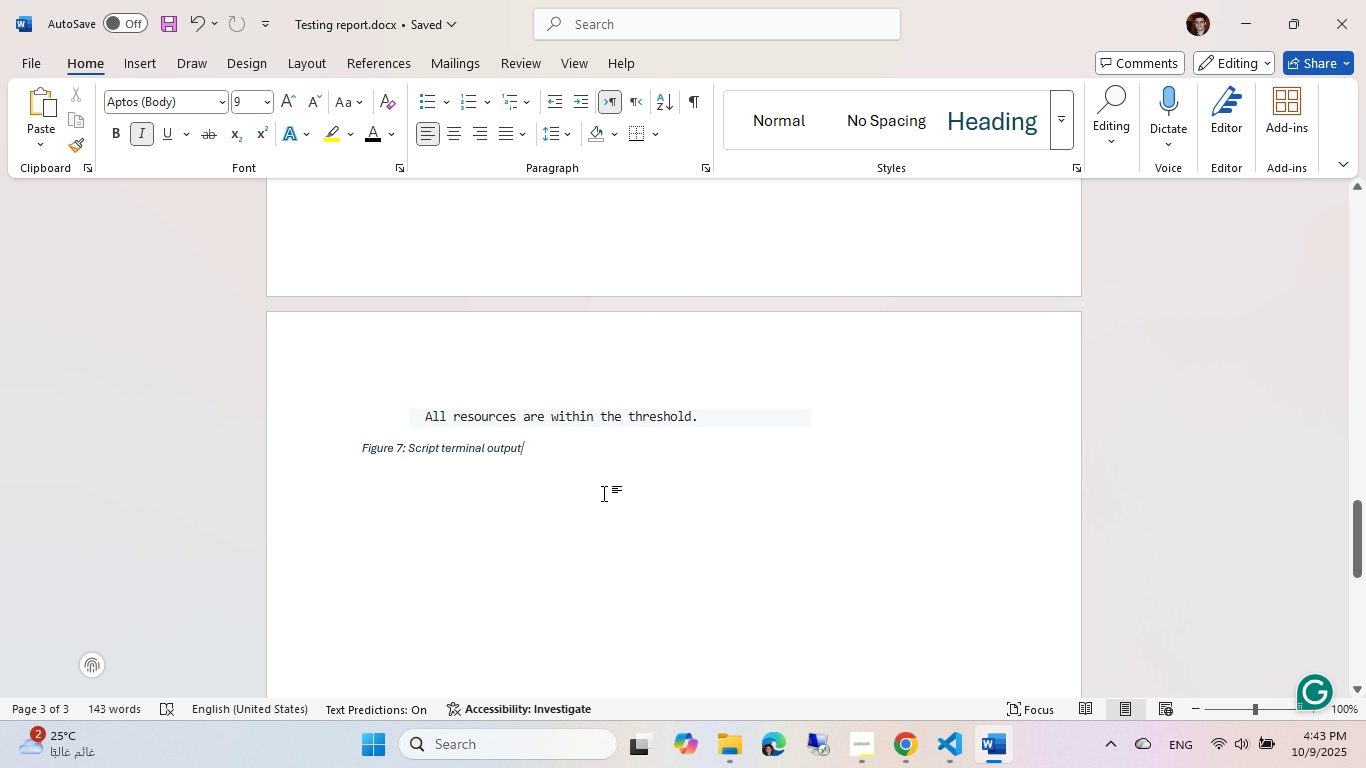 
left_click([459, 125])
 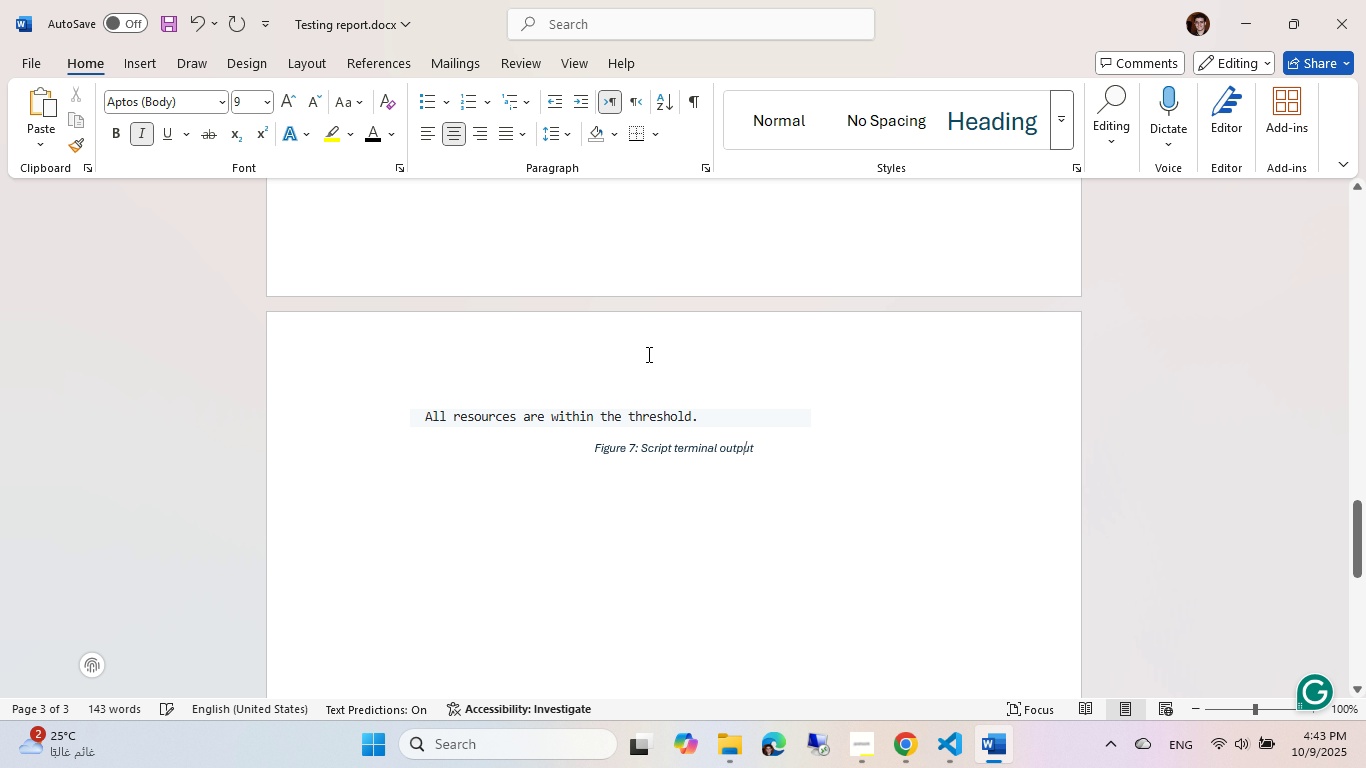 
key(Control+ControlLeft)
 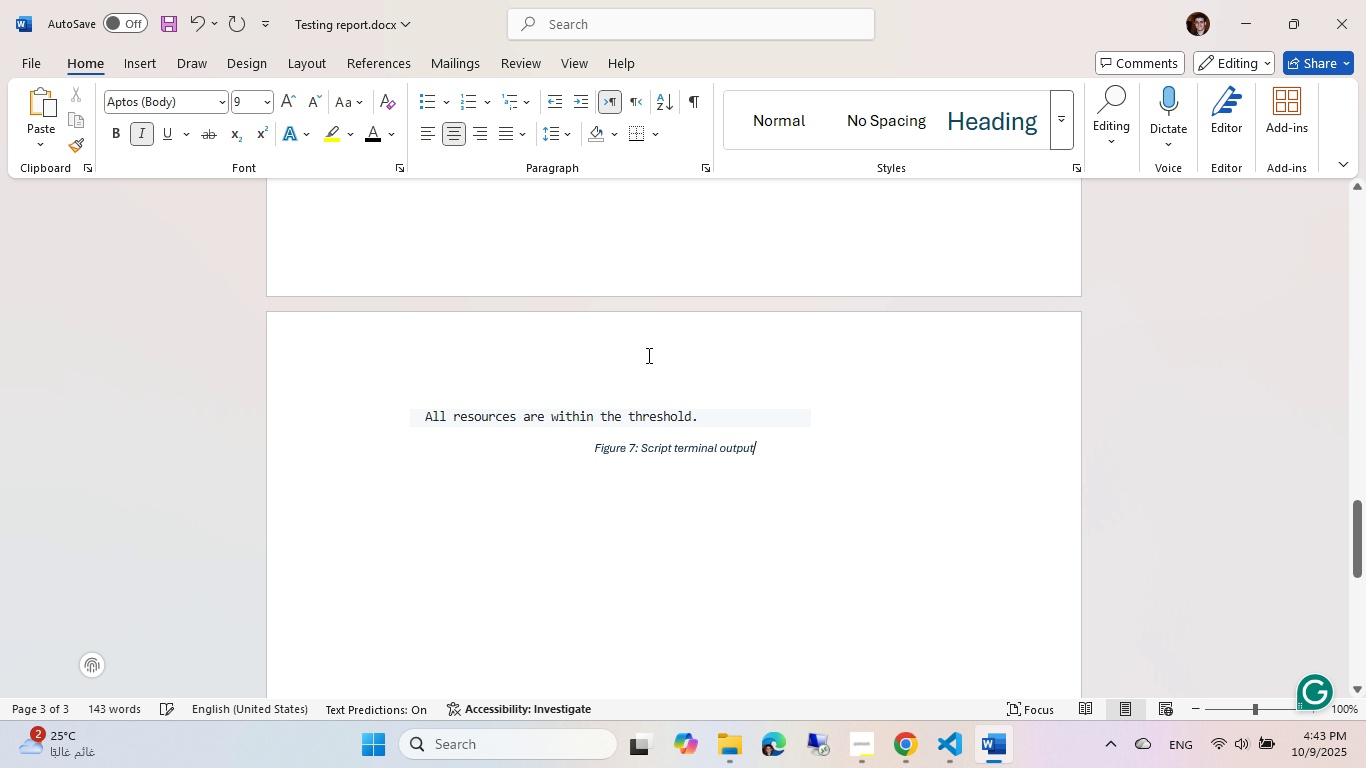 
key(Control+S)
 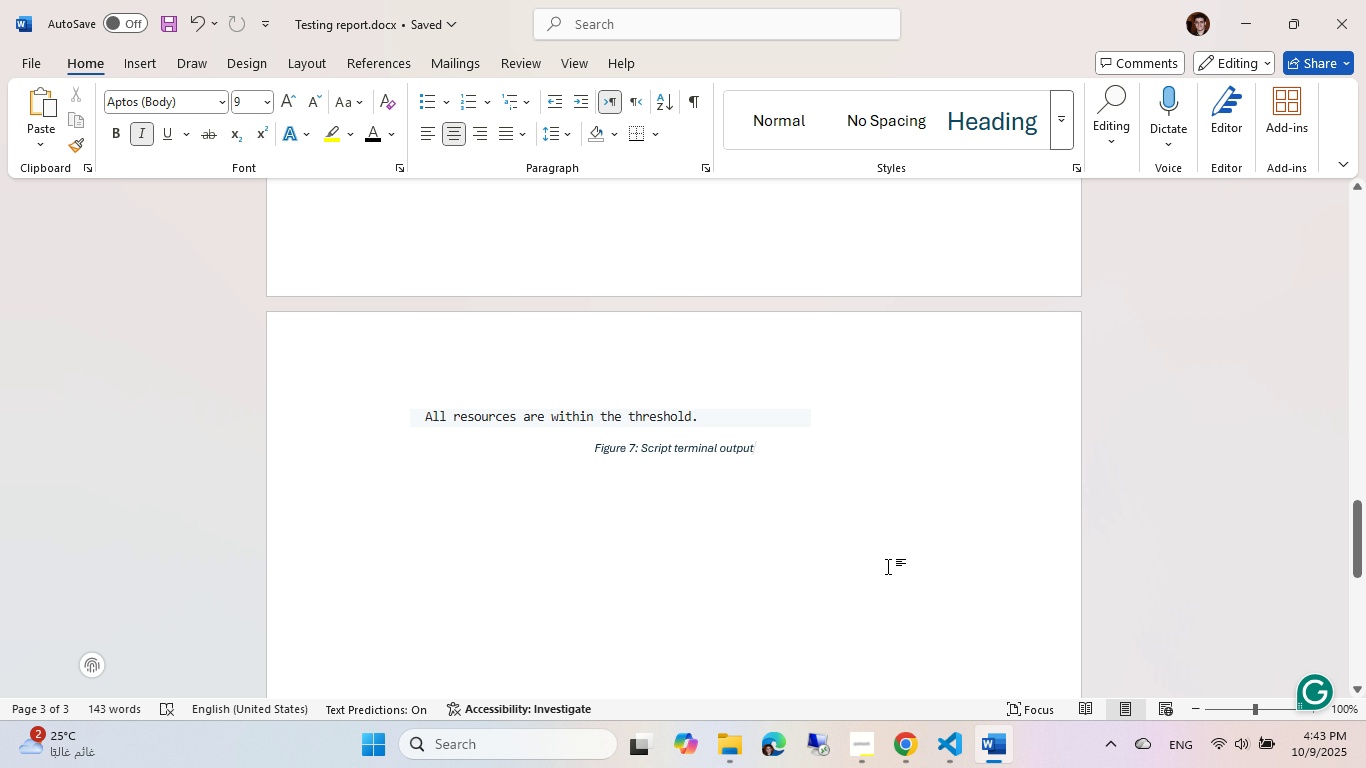 
left_click([949, 746])
 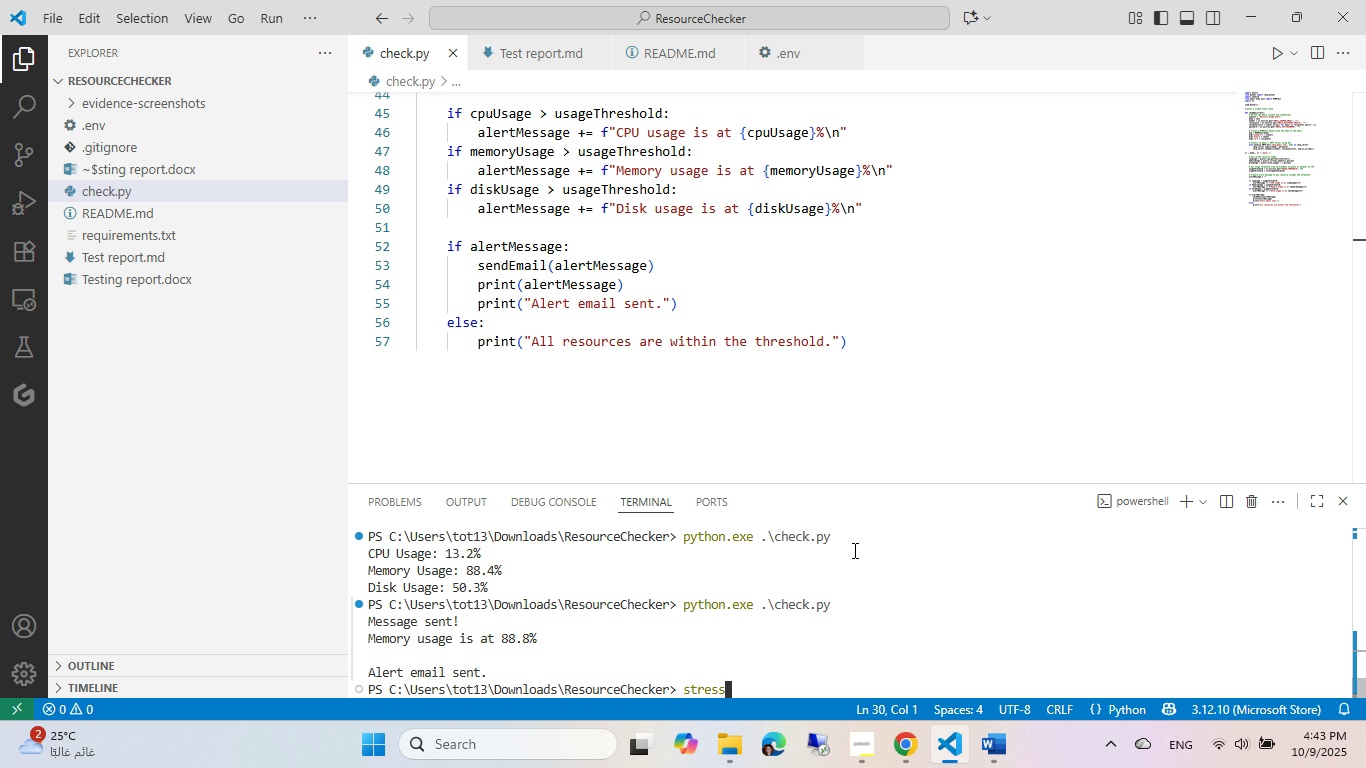 
left_click([853, 550])
 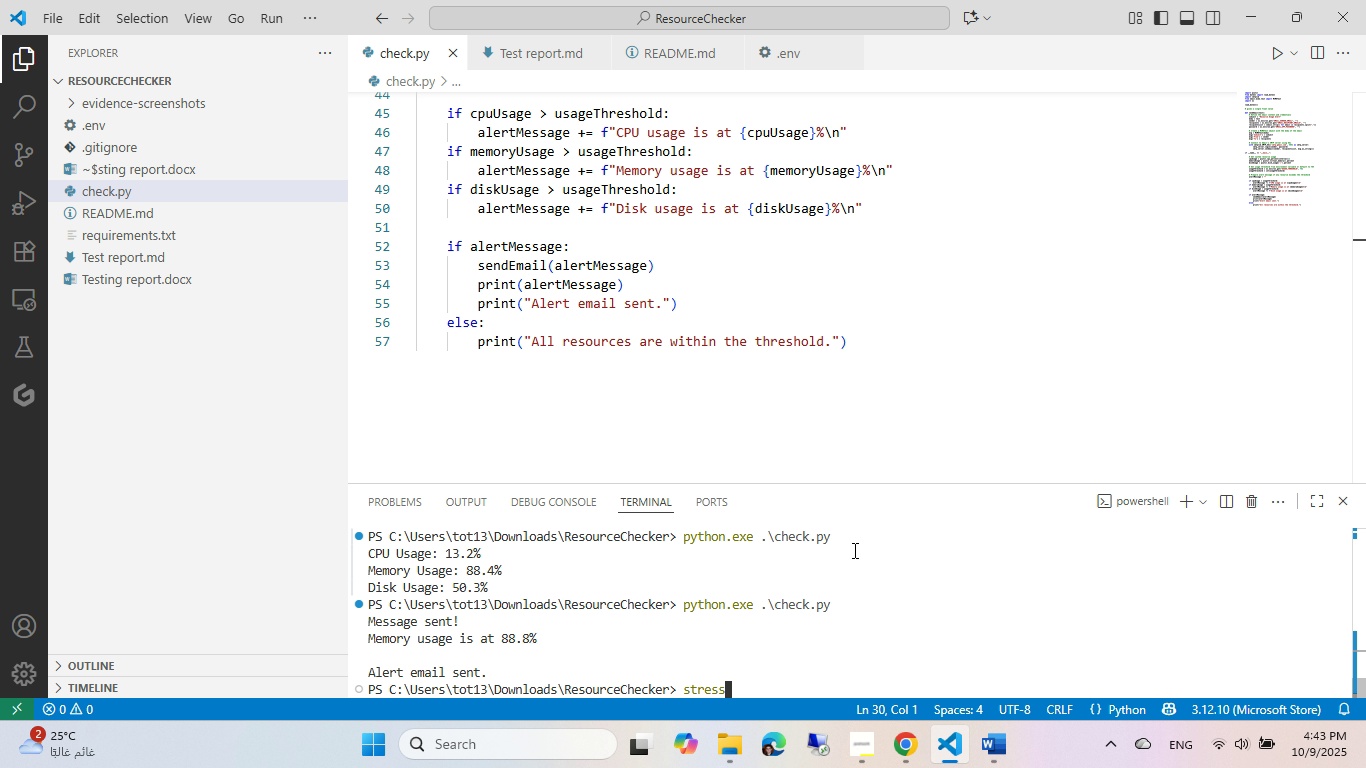 
left_click([853, 550])
 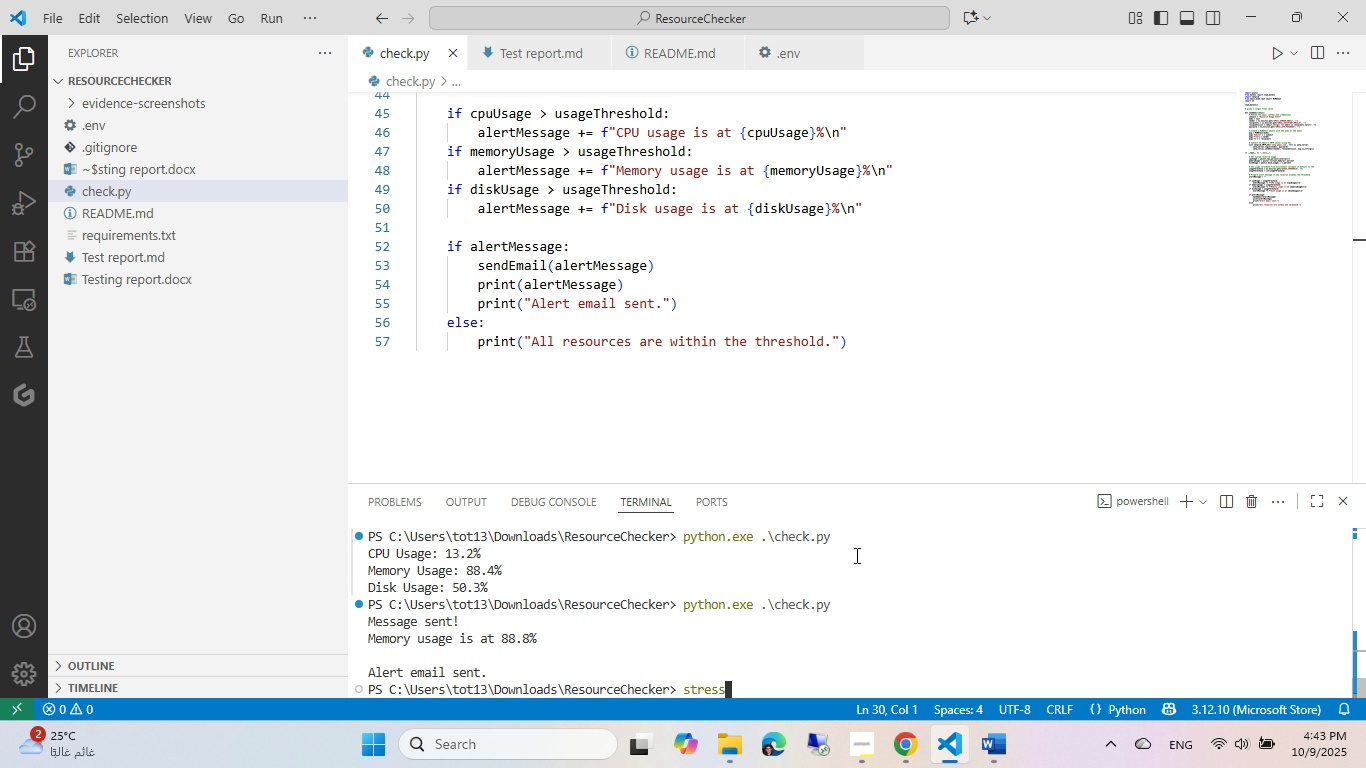 
wait(6.81)
 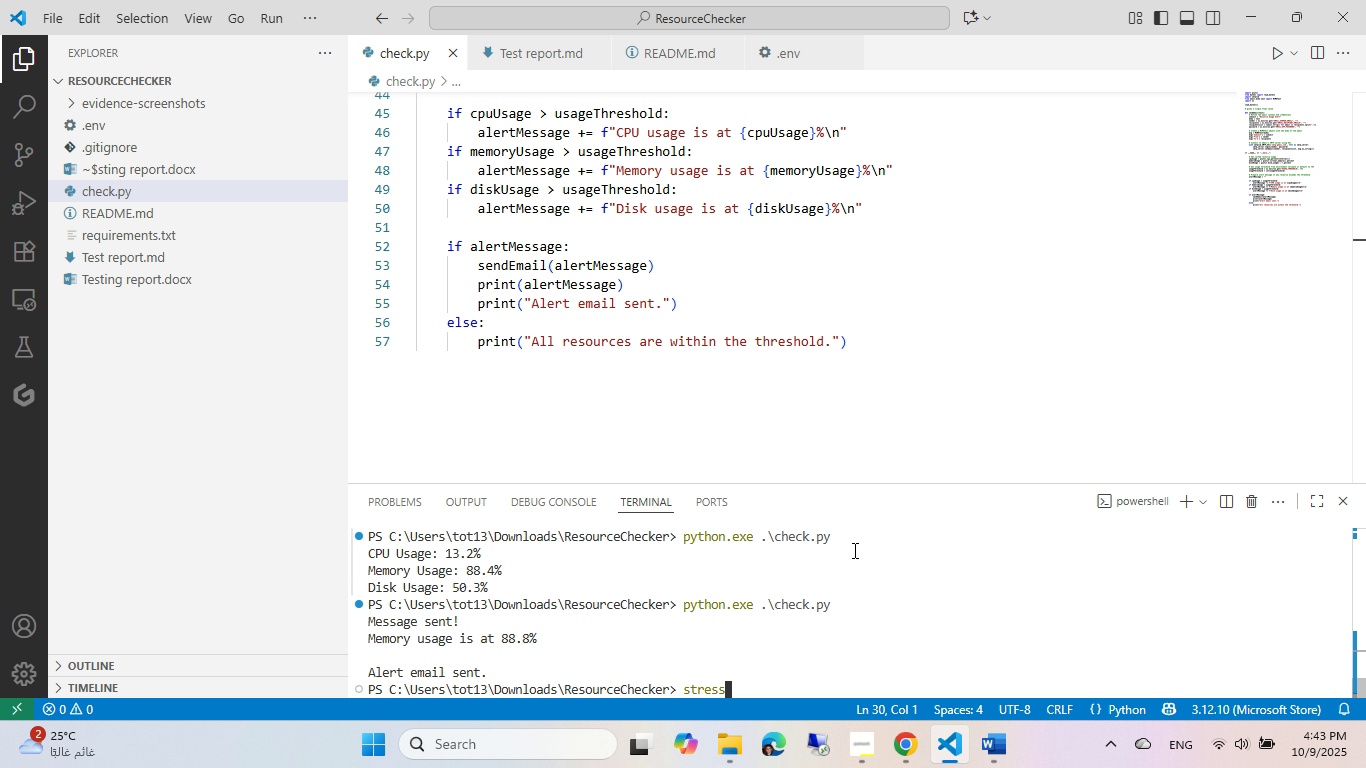 
left_click([995, 738])
 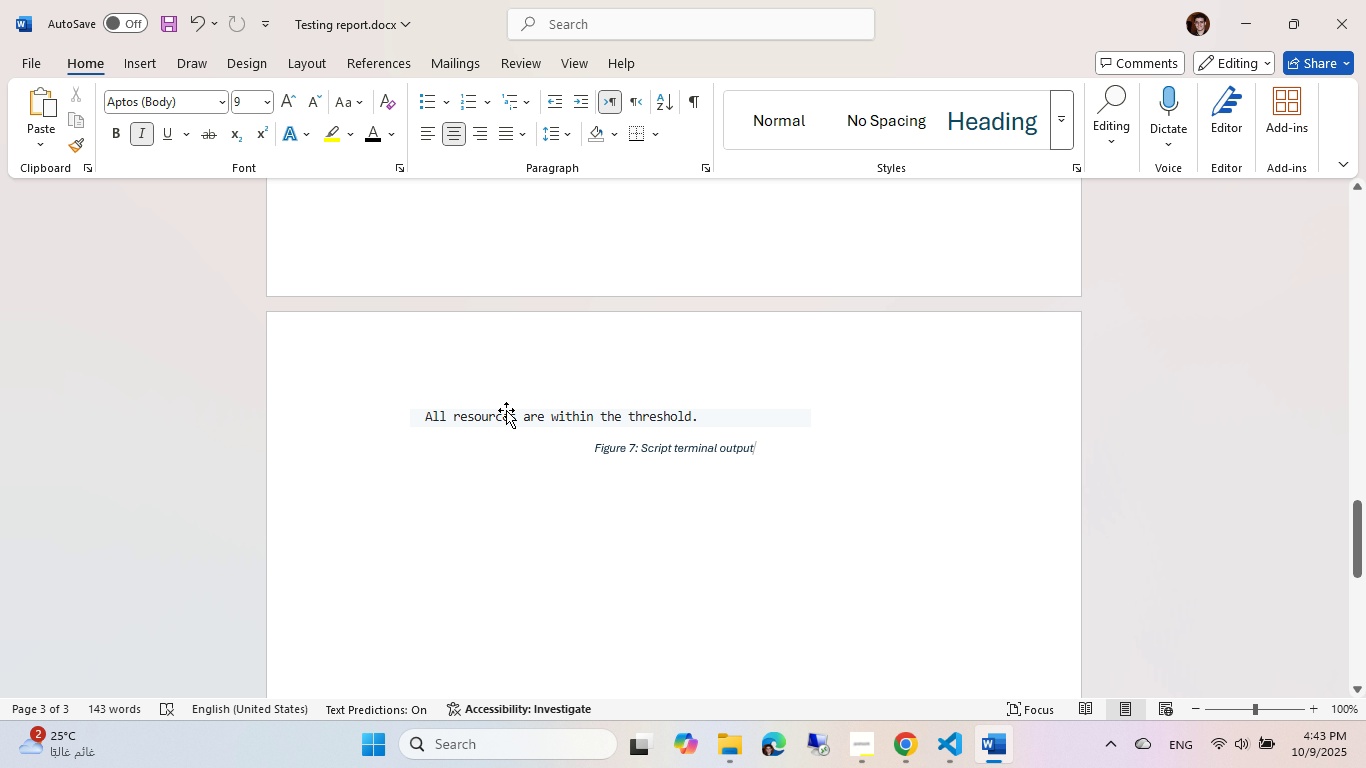 
scroll: coordinate [506, 410], scroll_direction: up, amount: 4.0
 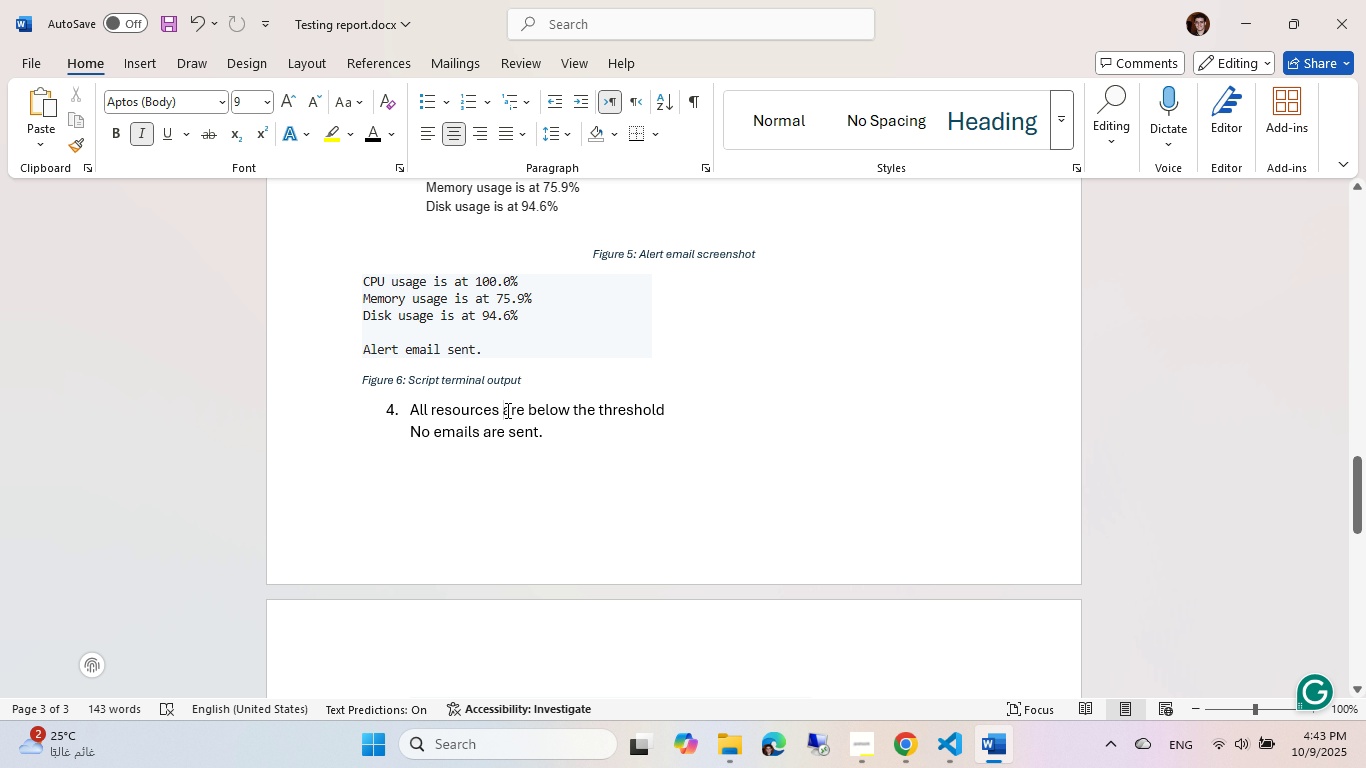 
double_click([506, 410])
 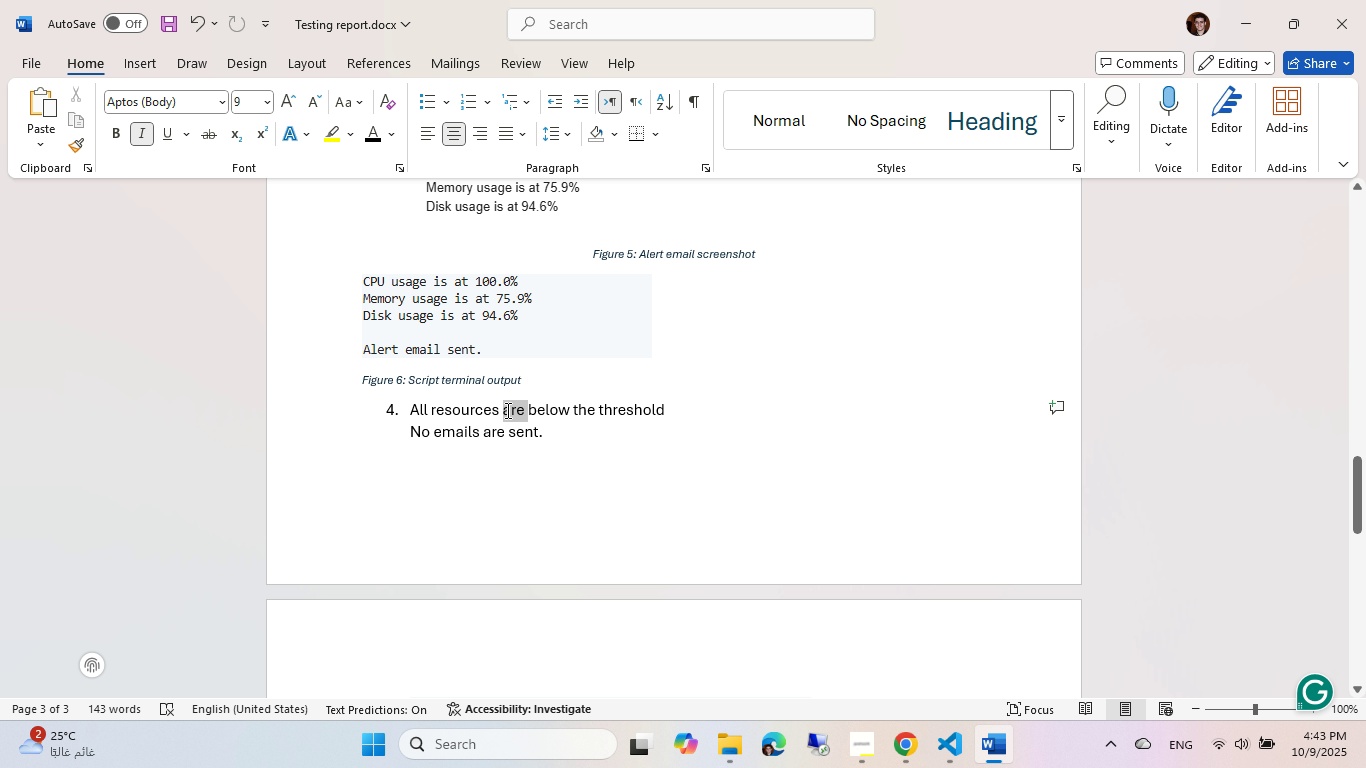 
triple_click([506, 410])
 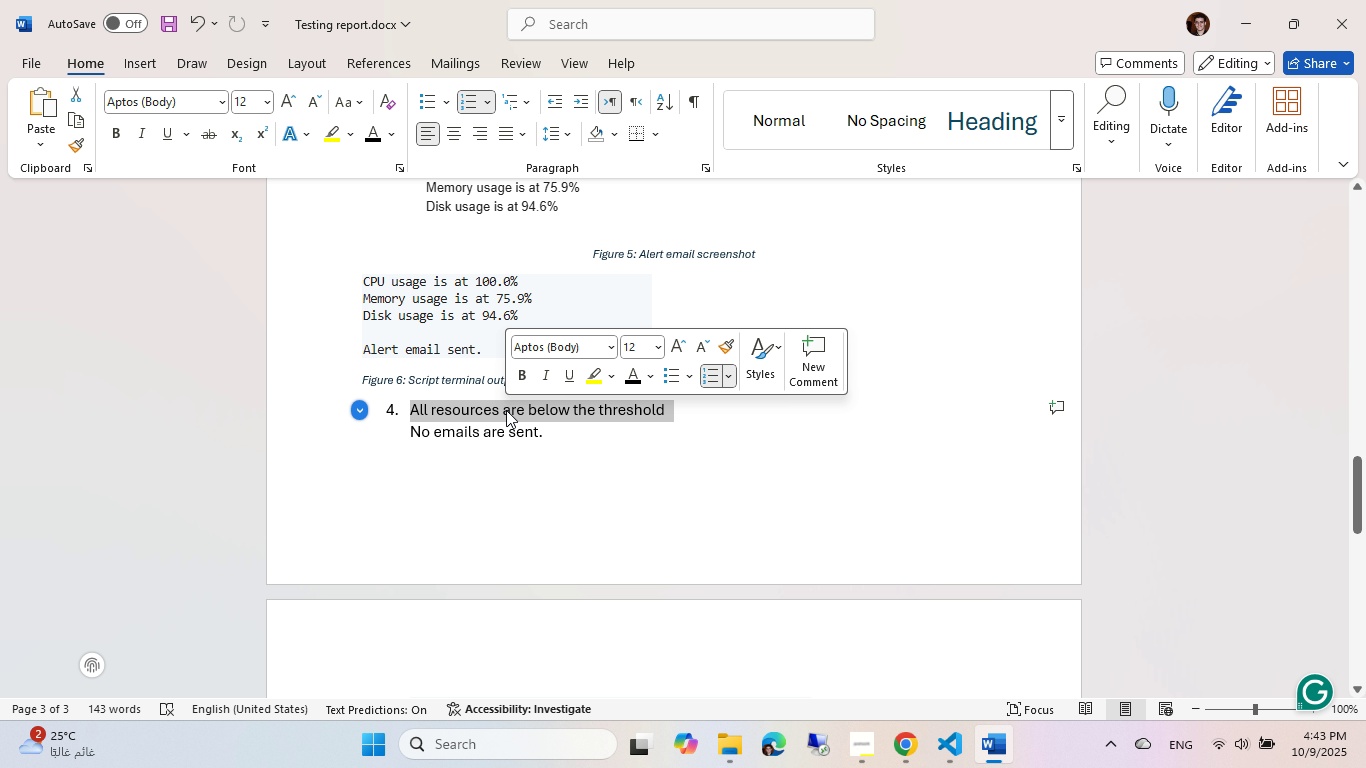 
key(Control+B)
 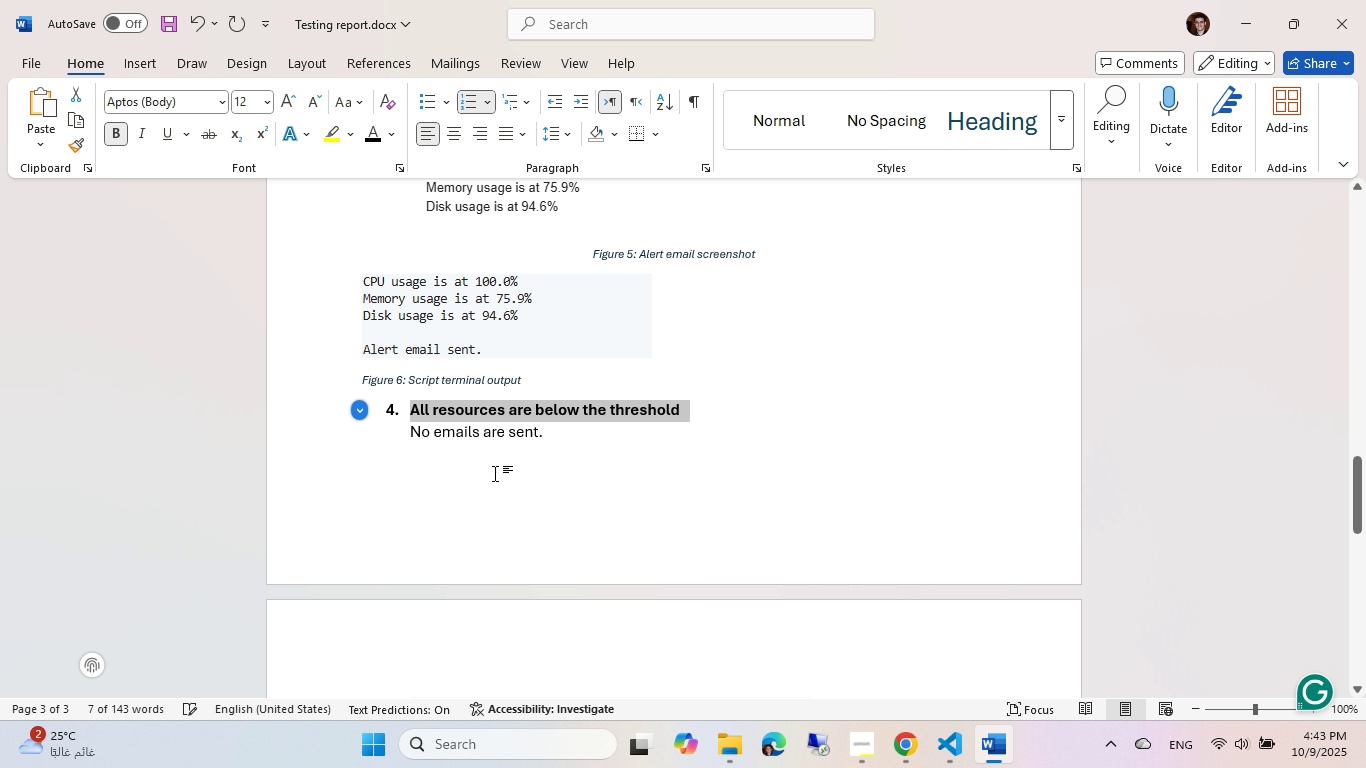 
left_click([495, 473])
 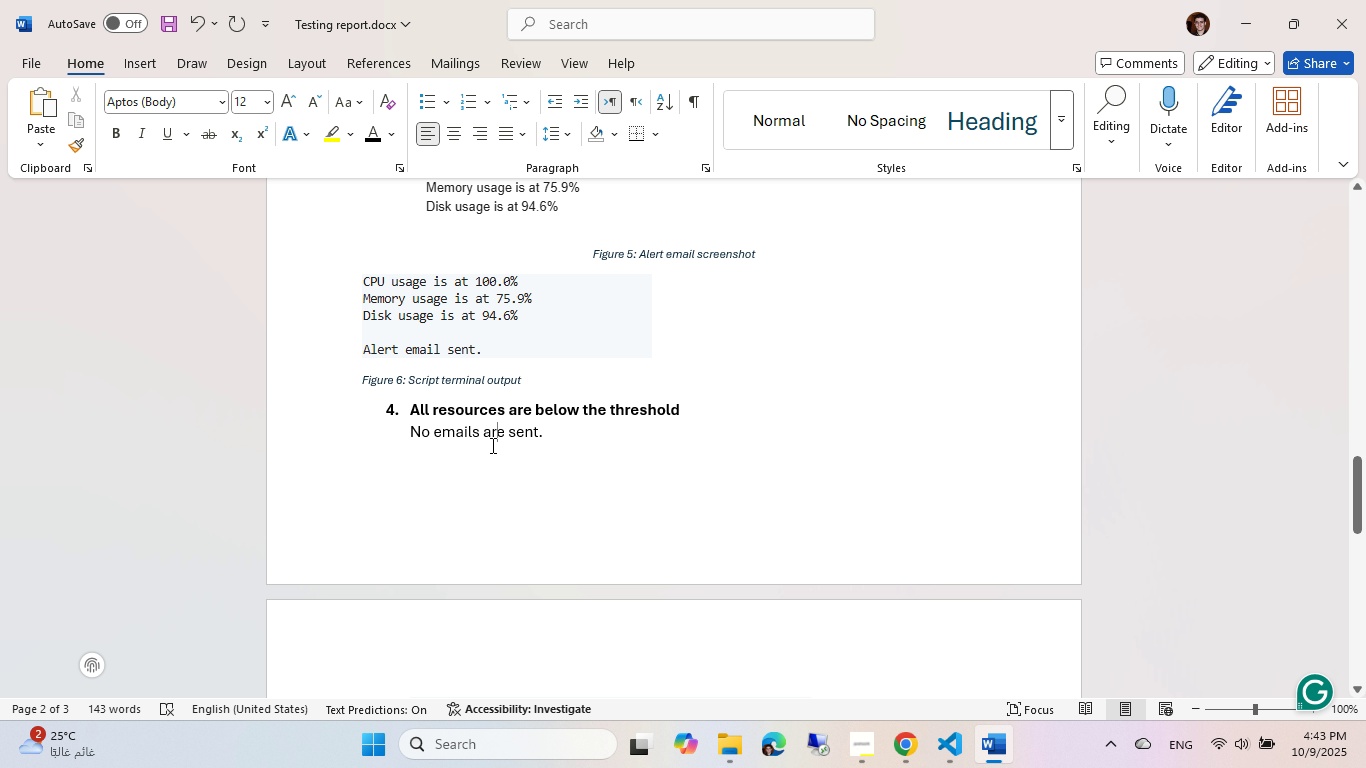 
scroll: coordinate [484, 422], scroll_direction: up, amount: 5.0
 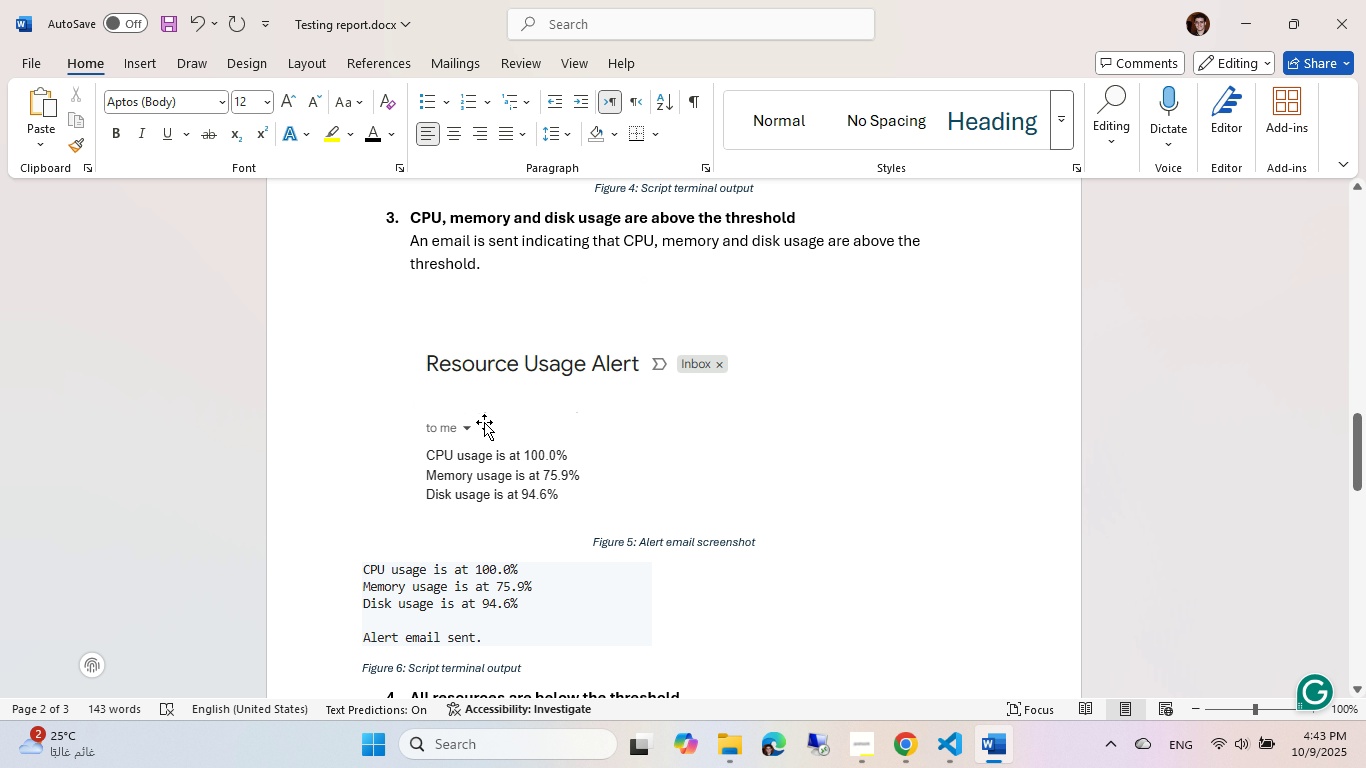 
scroll: coordinate [484, 422], scroll_direction: down, amount: 3.0
 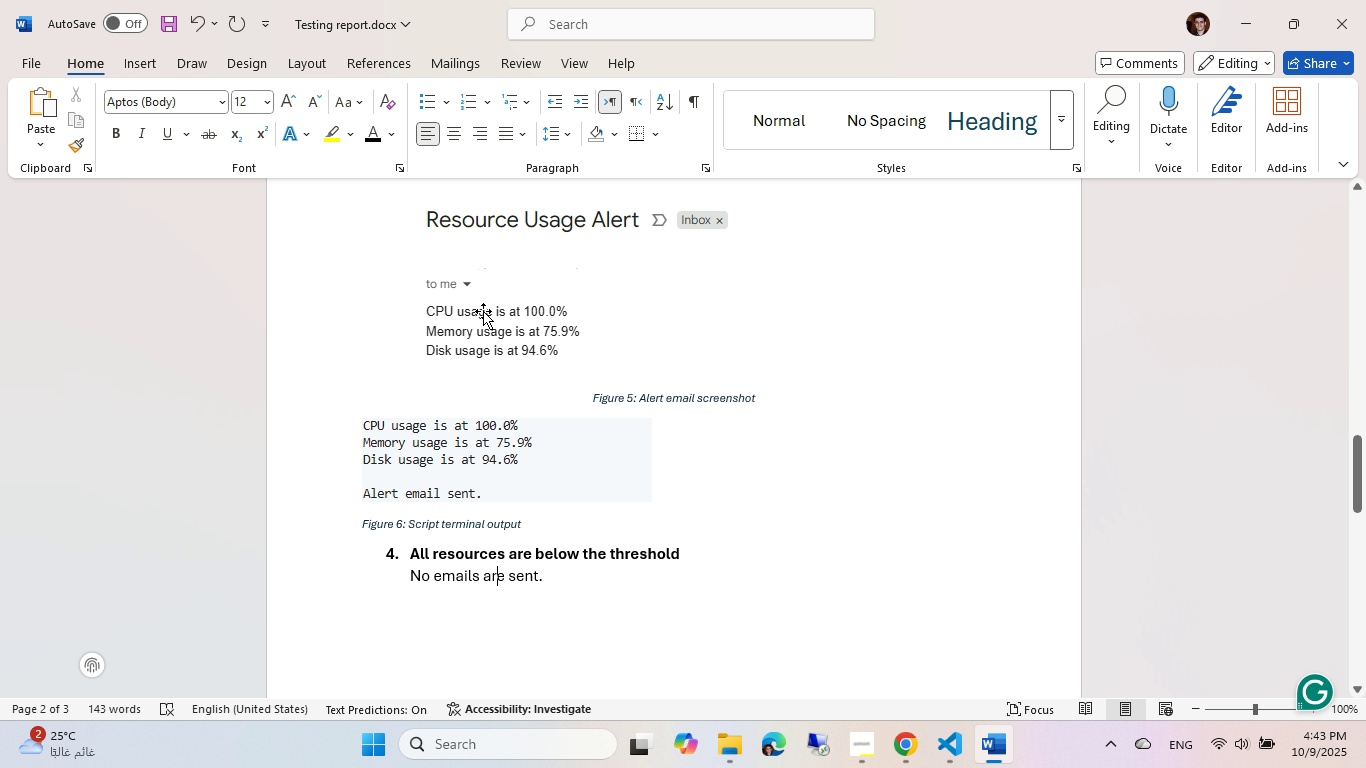 
left_click([483, 311])
 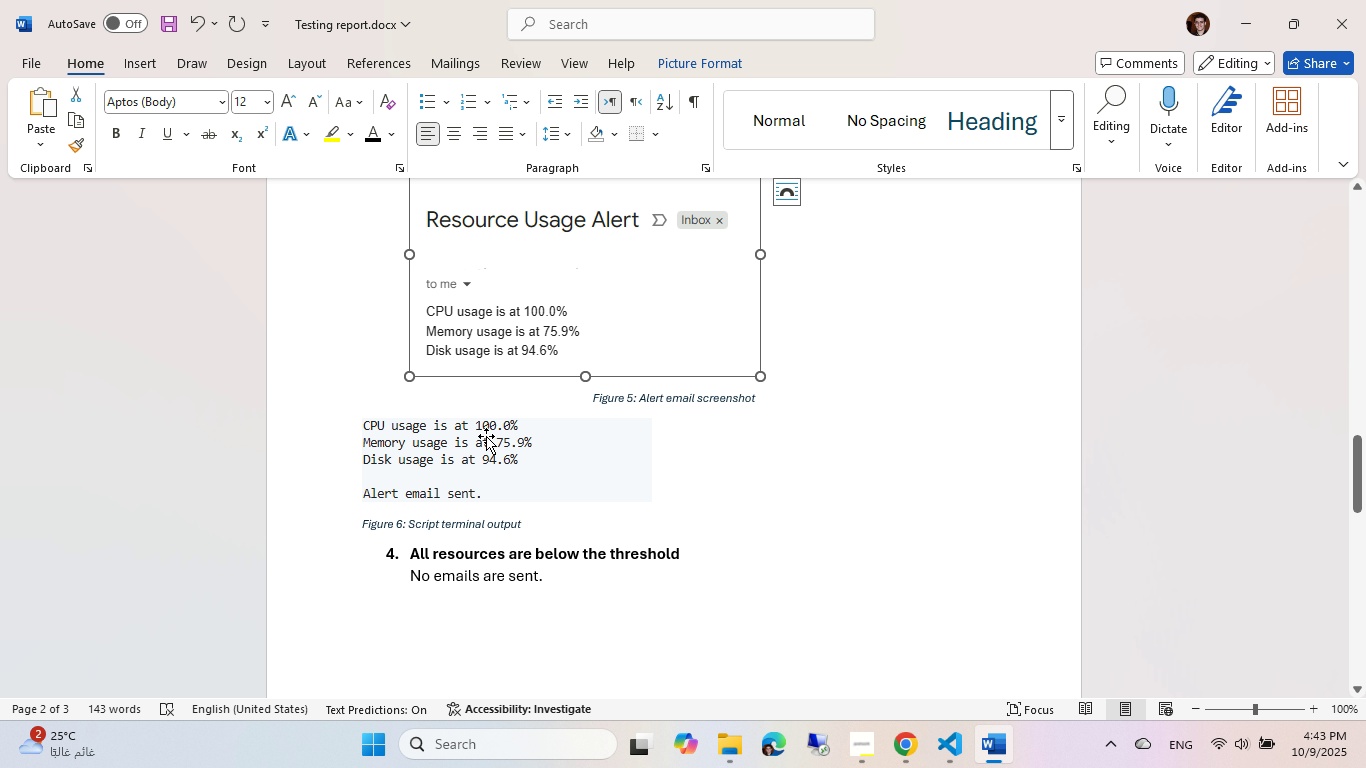 
left_click([489, 462])
 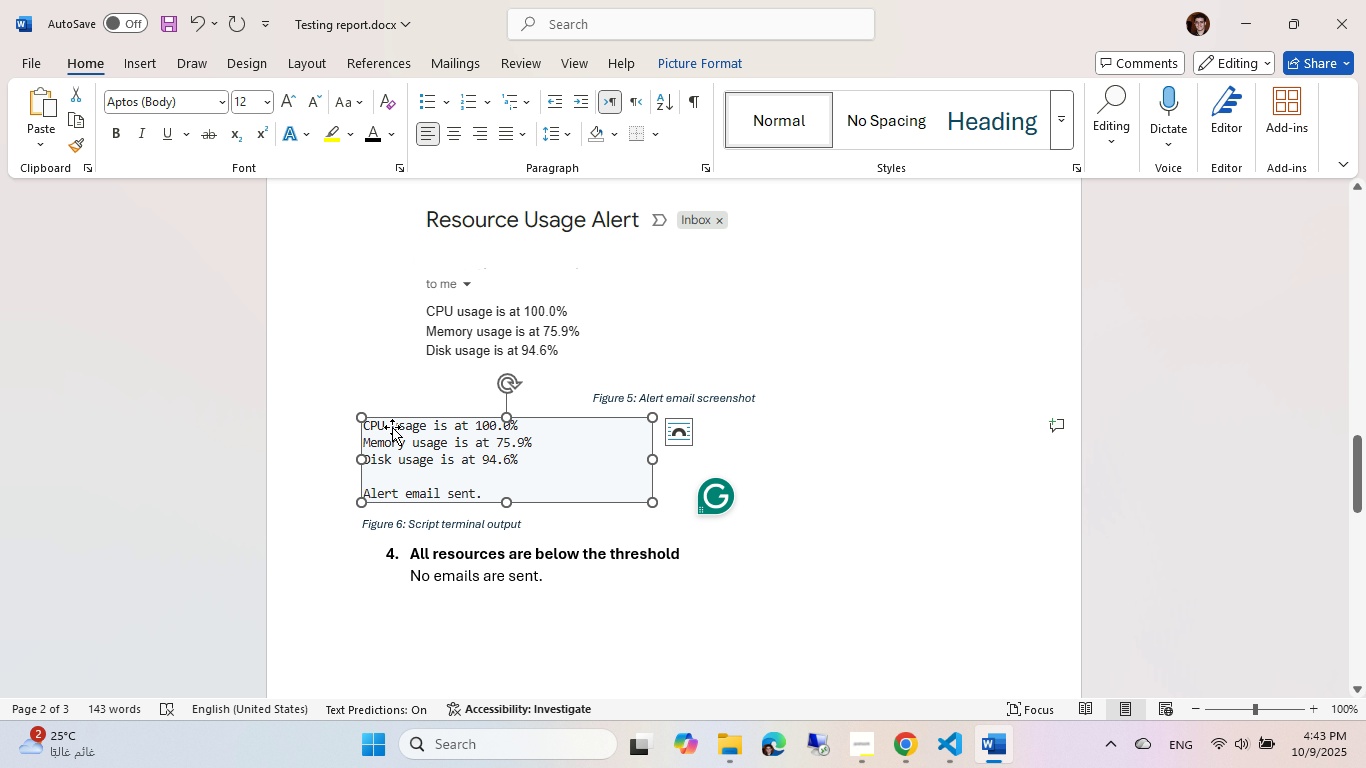 
left_click([337, 420])
 